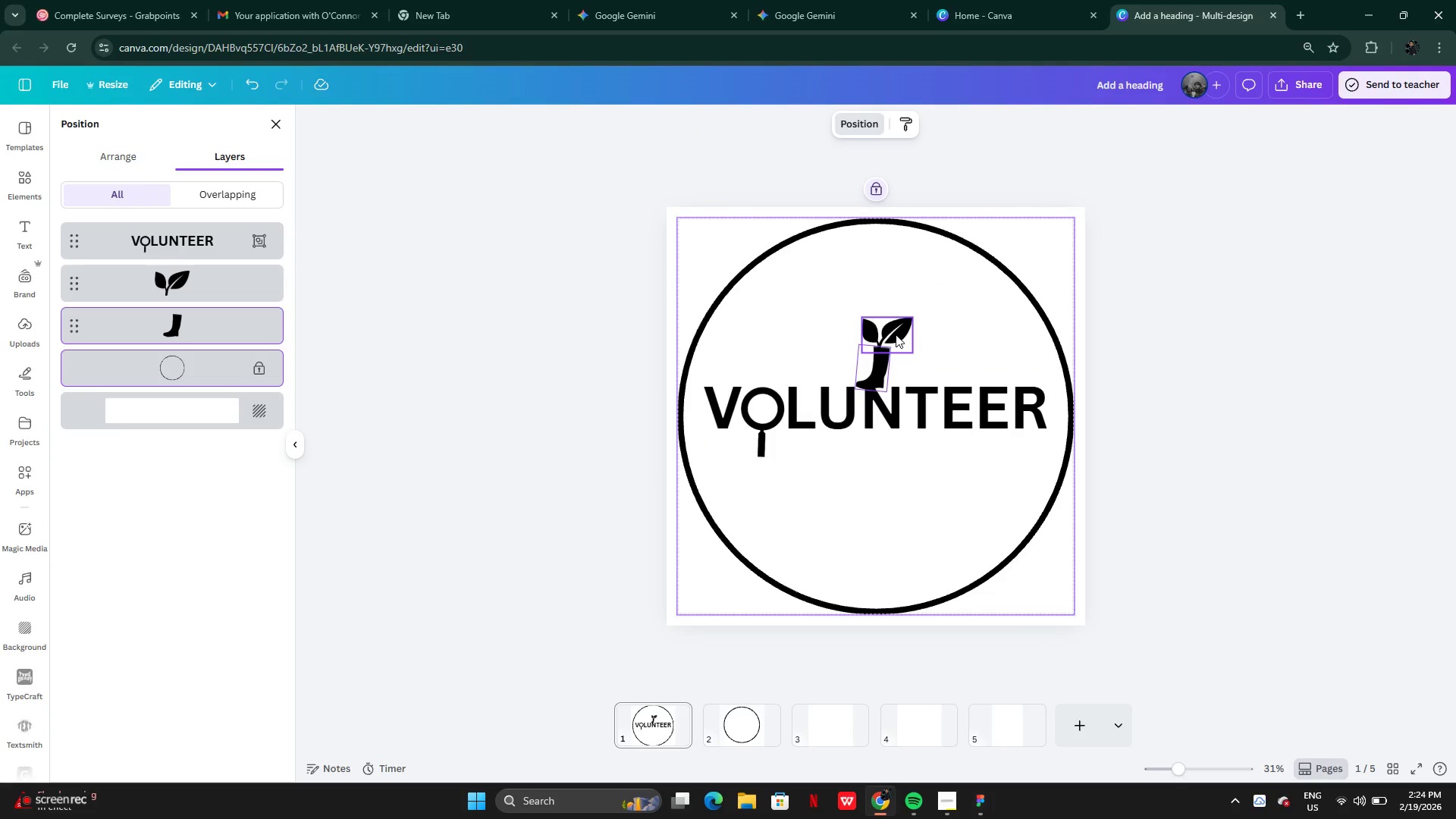 
left_click([896, 334])
 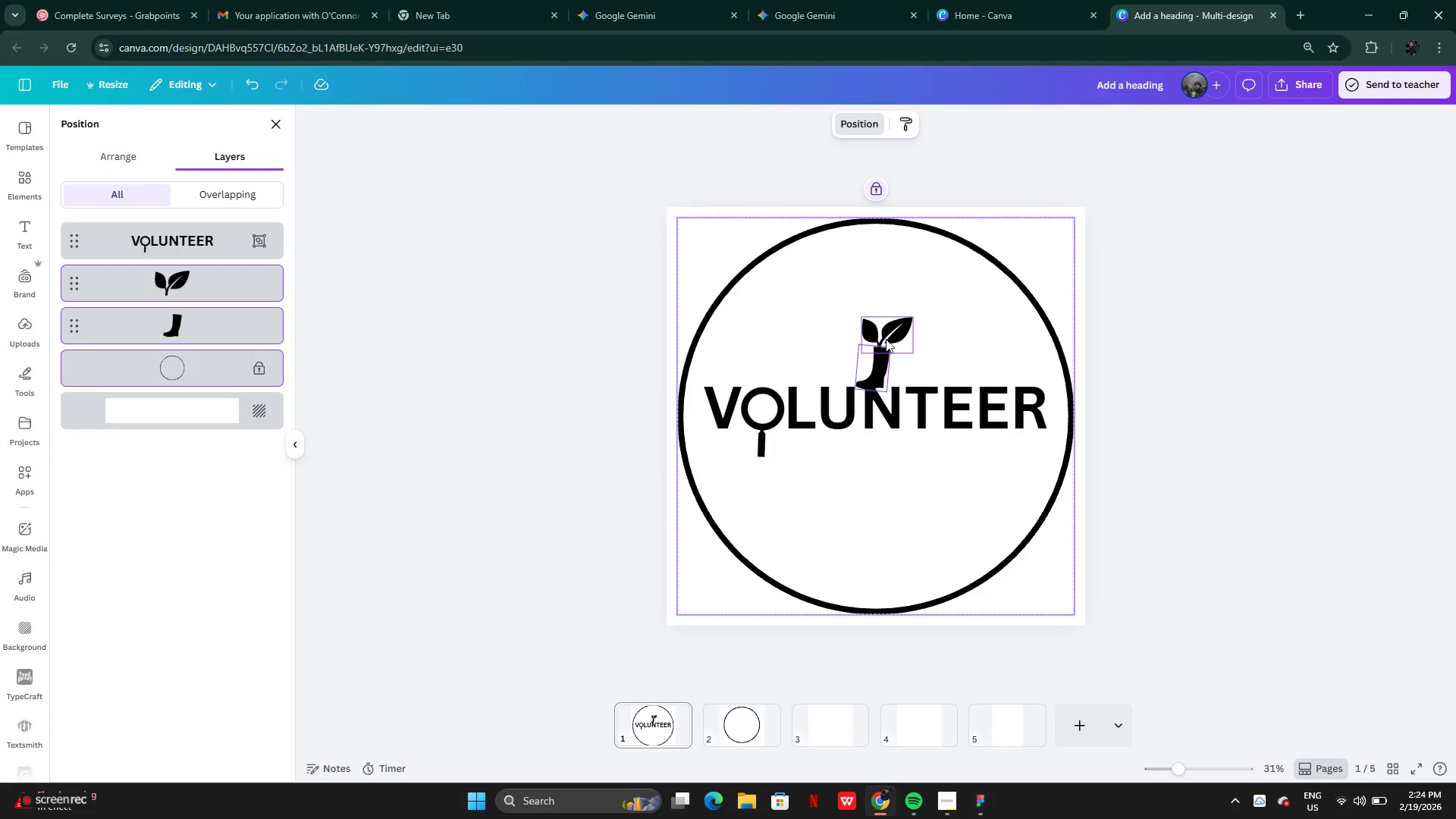 
left_click_drag(start_coordinate=[886, 340], to_coordinate=[893, 254])
 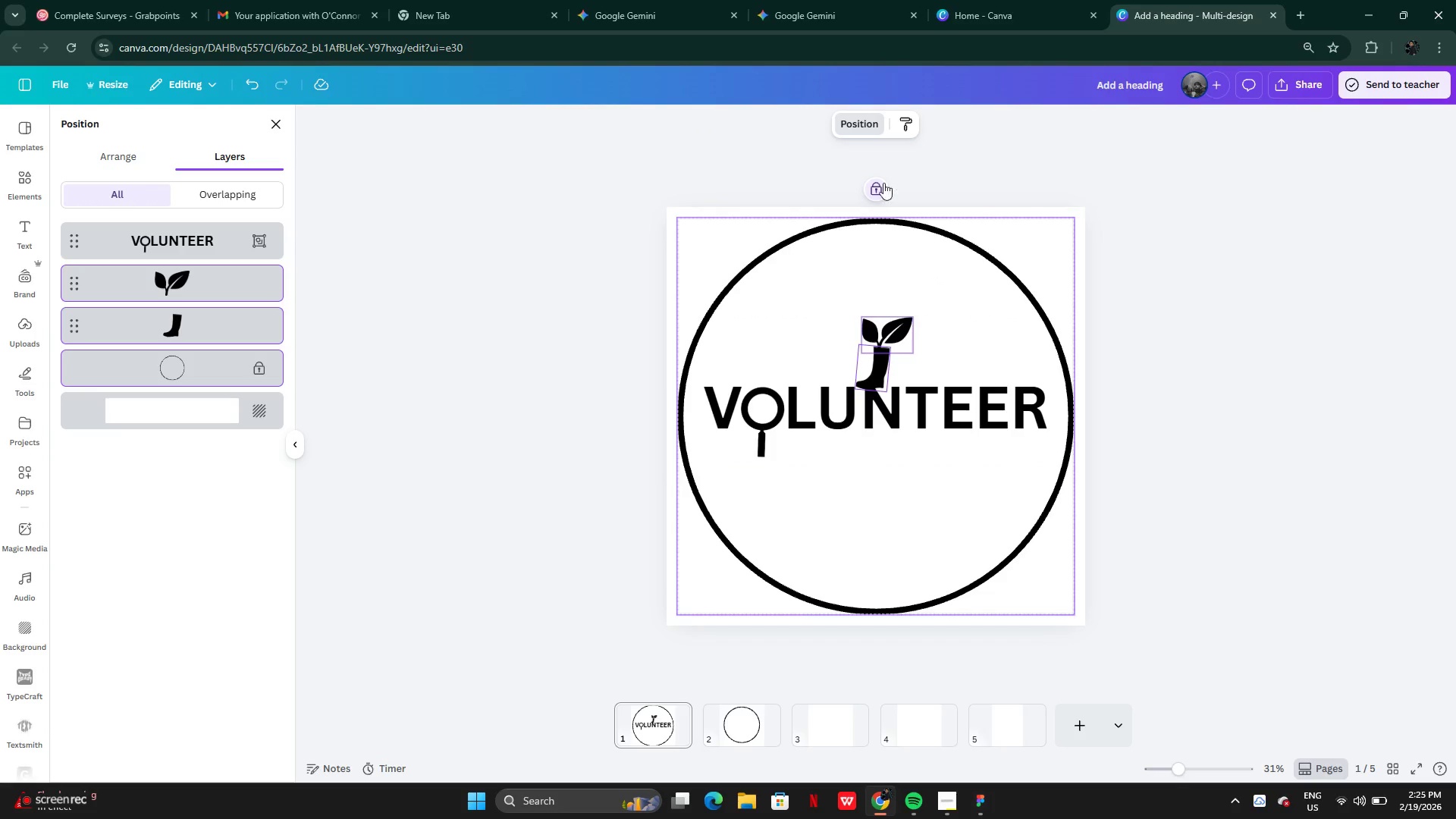 
left_click([880, 187])
 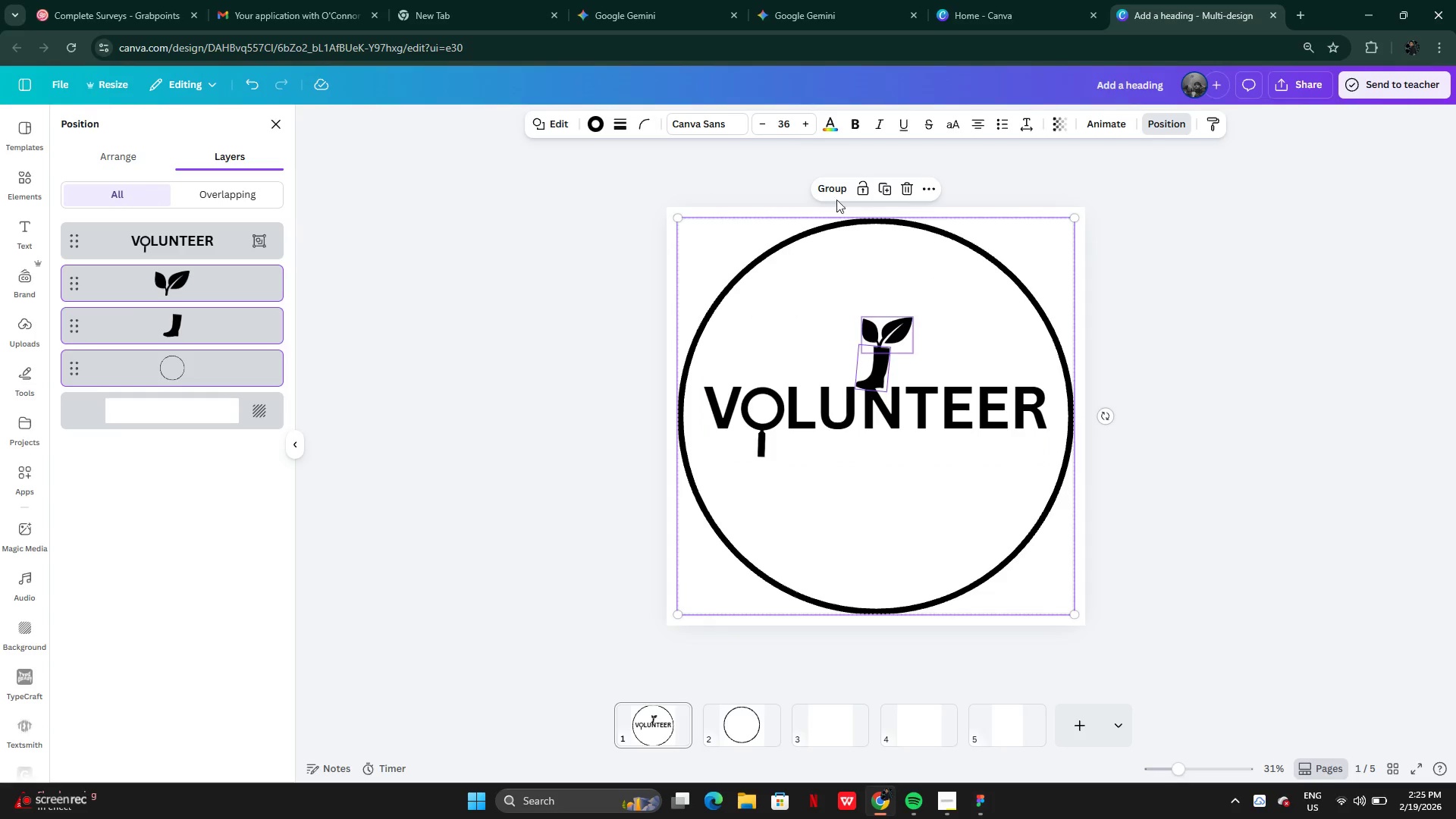 
left_click([862, 188])
 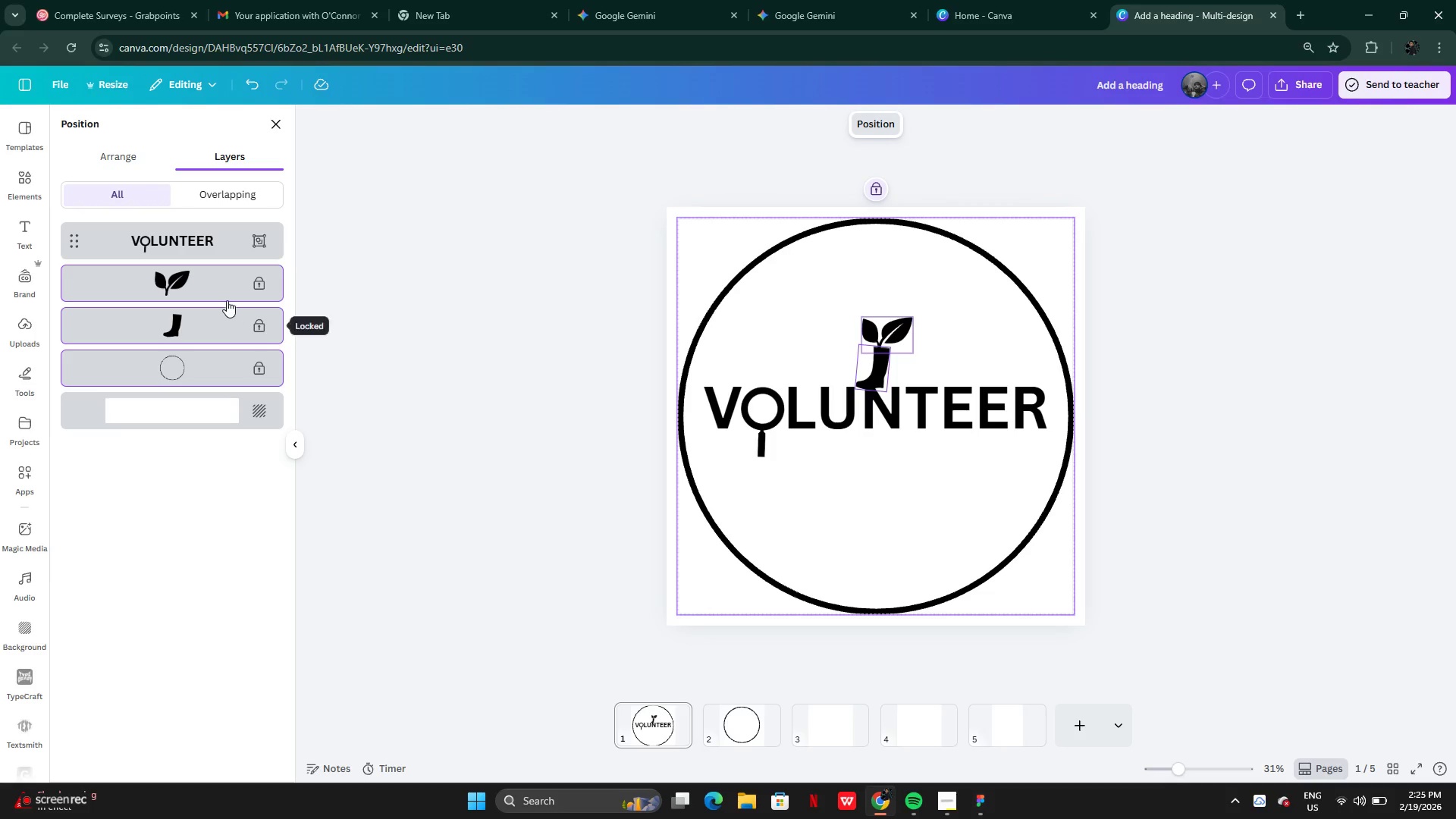 
left_click([205, 284])
 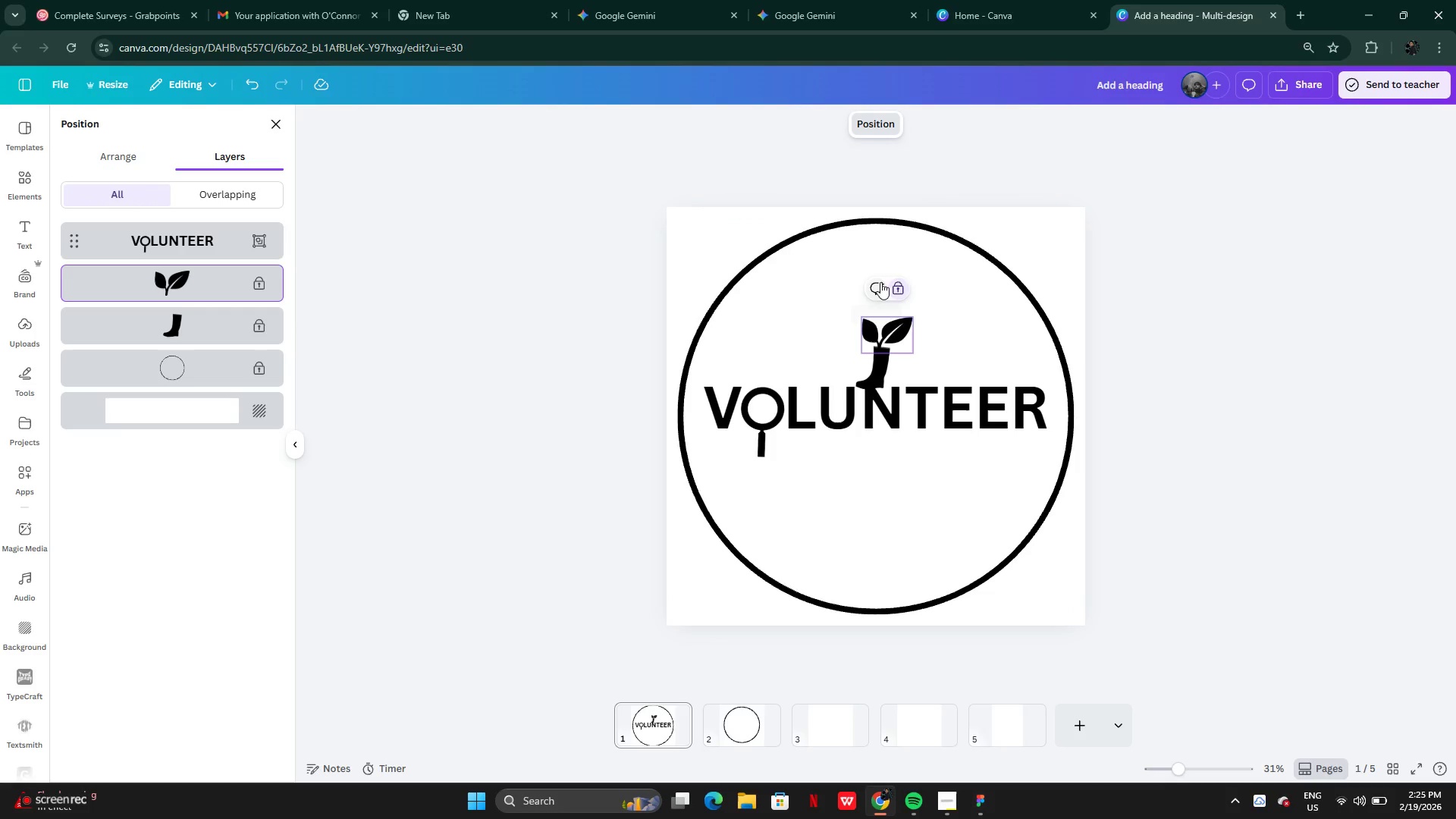 
left_click([895, 283])
 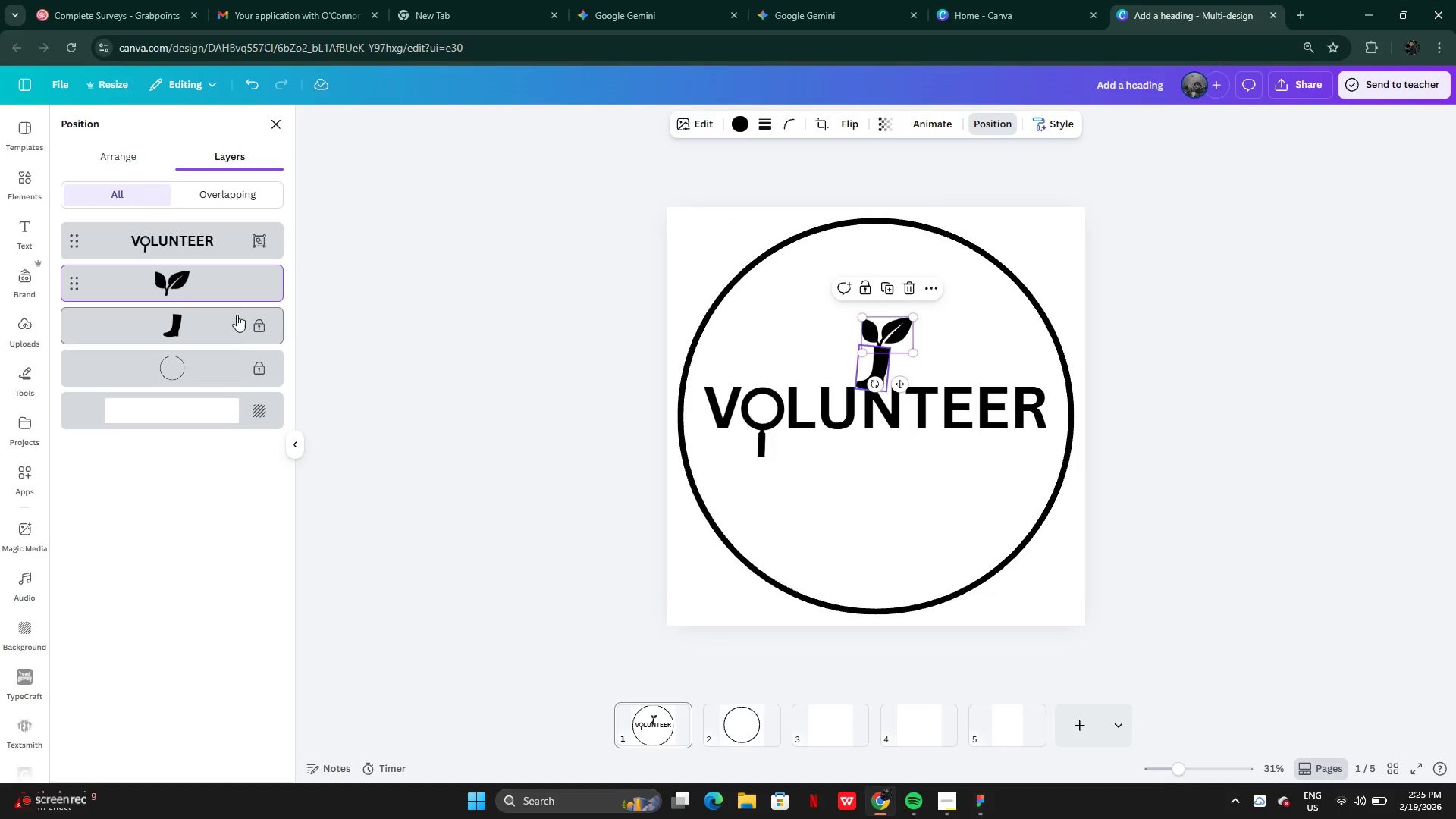 
left_click([259, 317])
 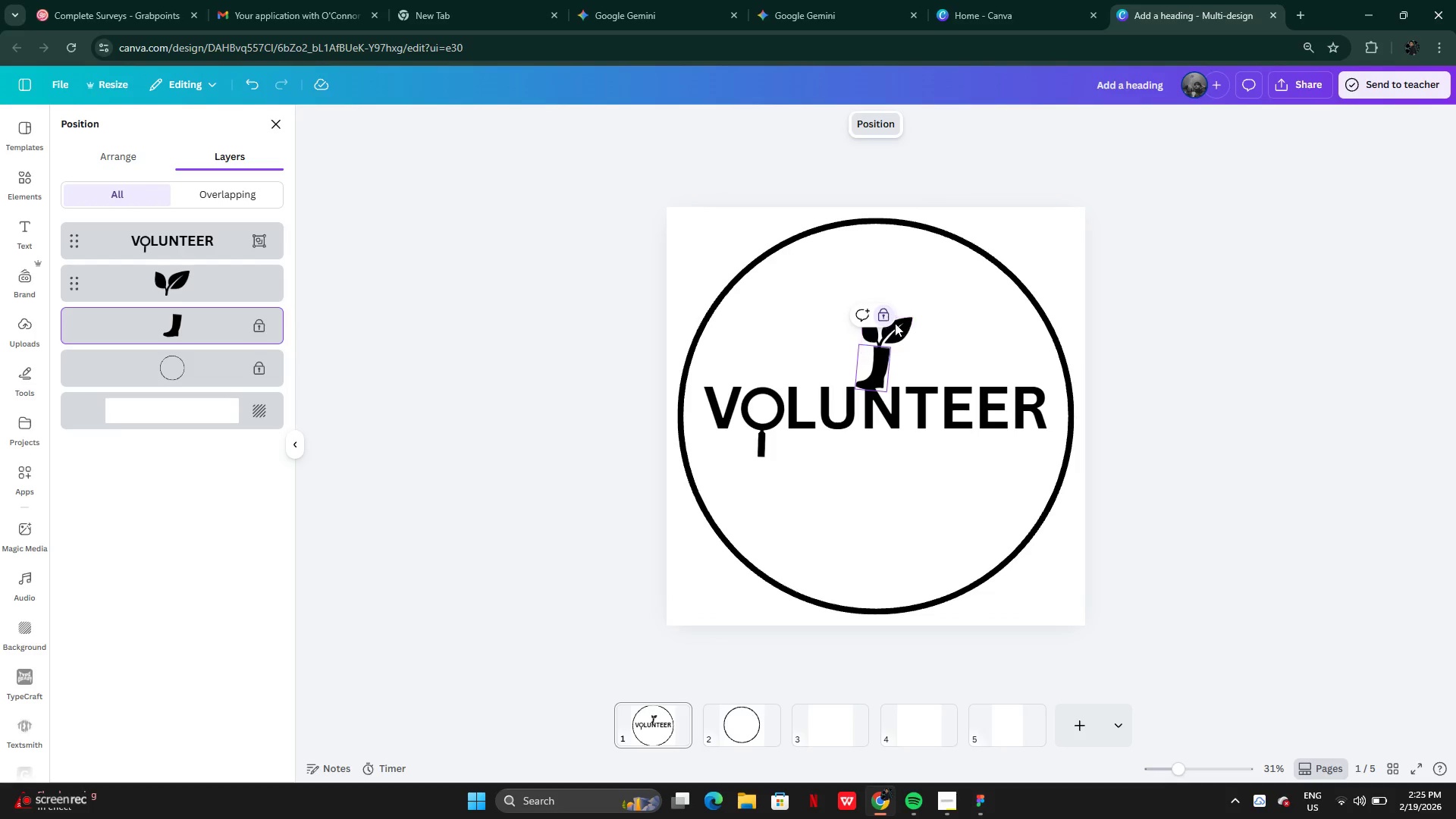 
left_click([890, 321])
 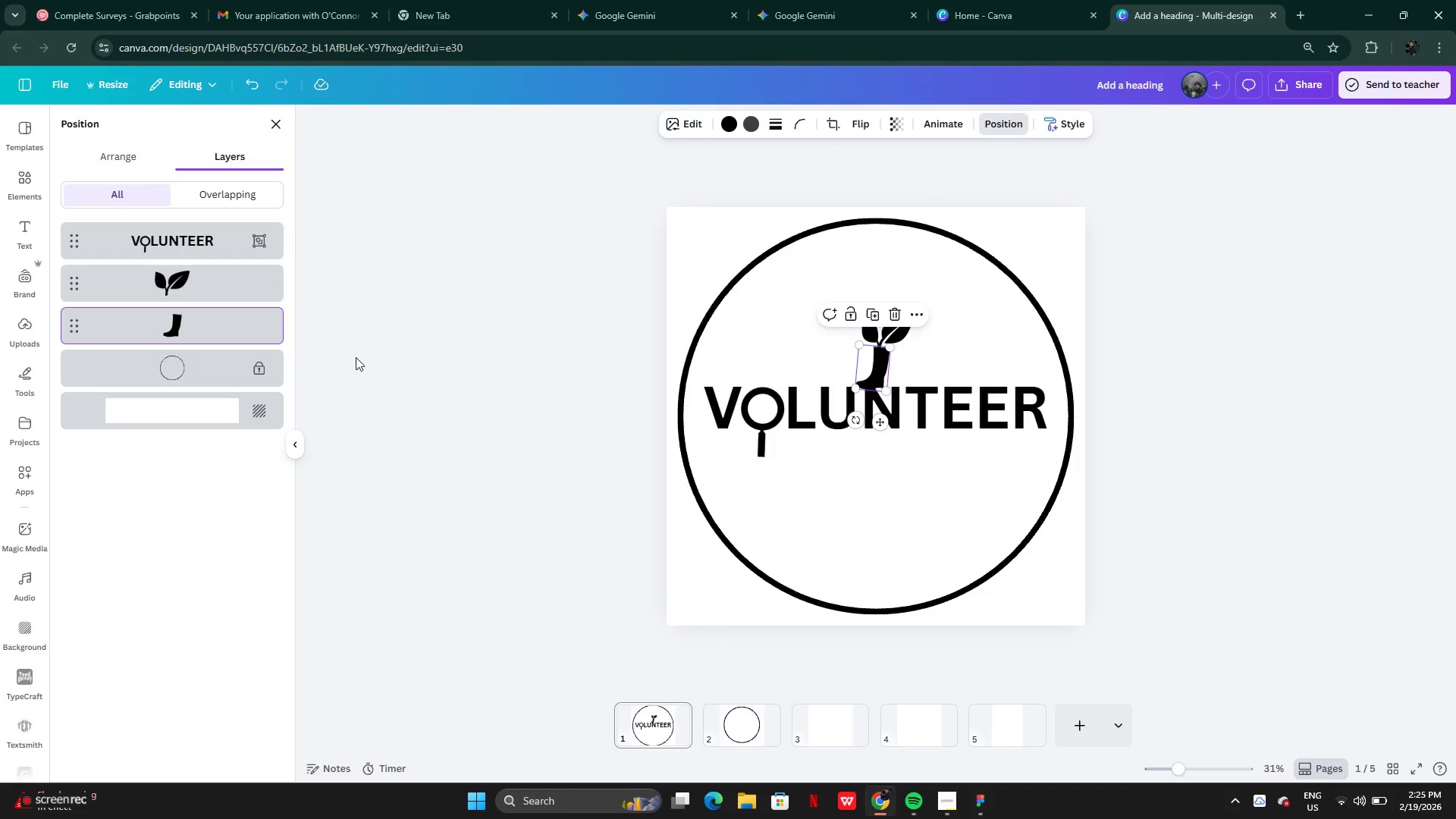 
hold_key(key=ShiftLeft, duration=1.11)
left_click([229, 290])
 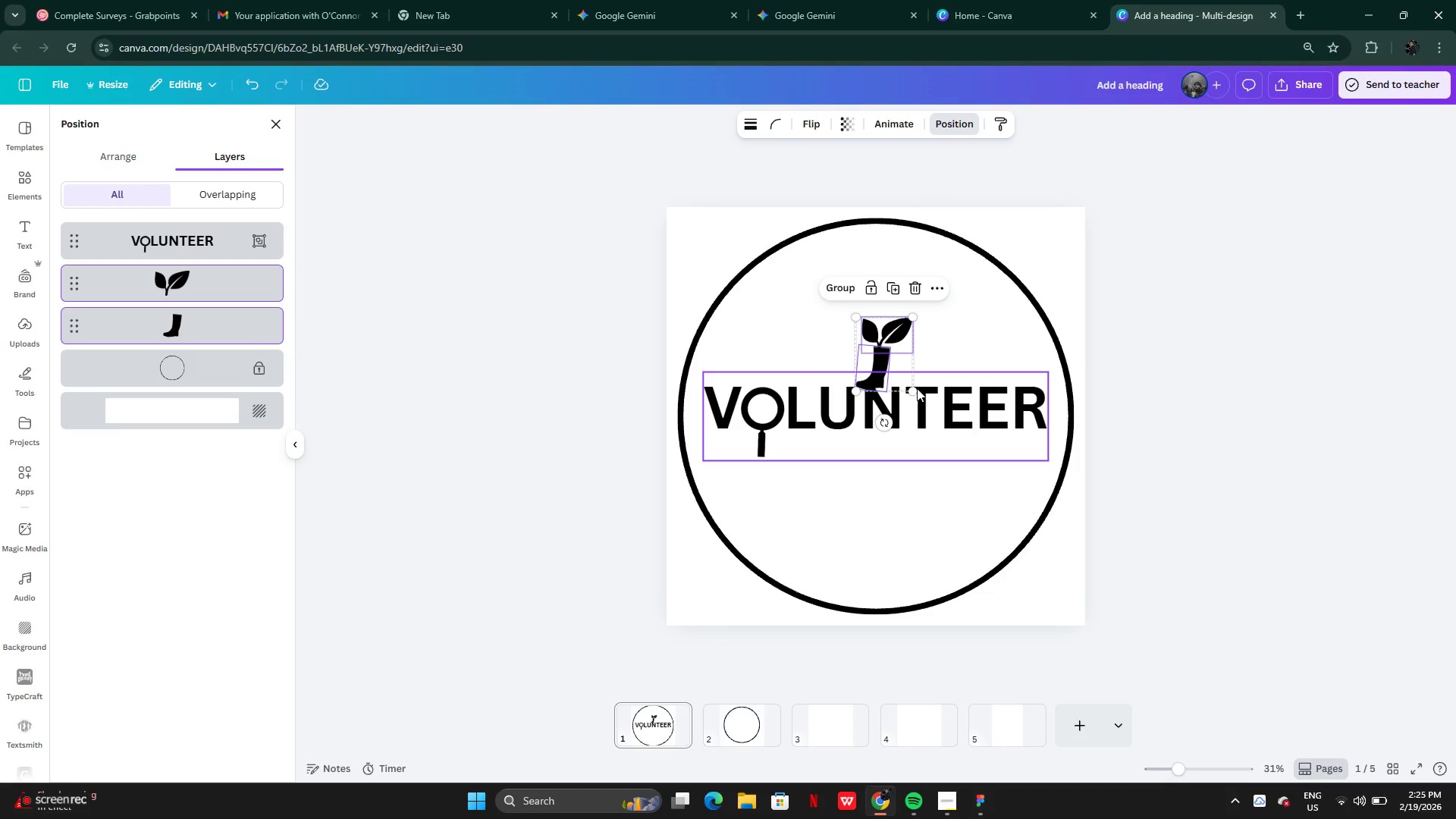 
left_click_drag(start_coordinate=[893, 372], to_coordinate=[883, 526])
 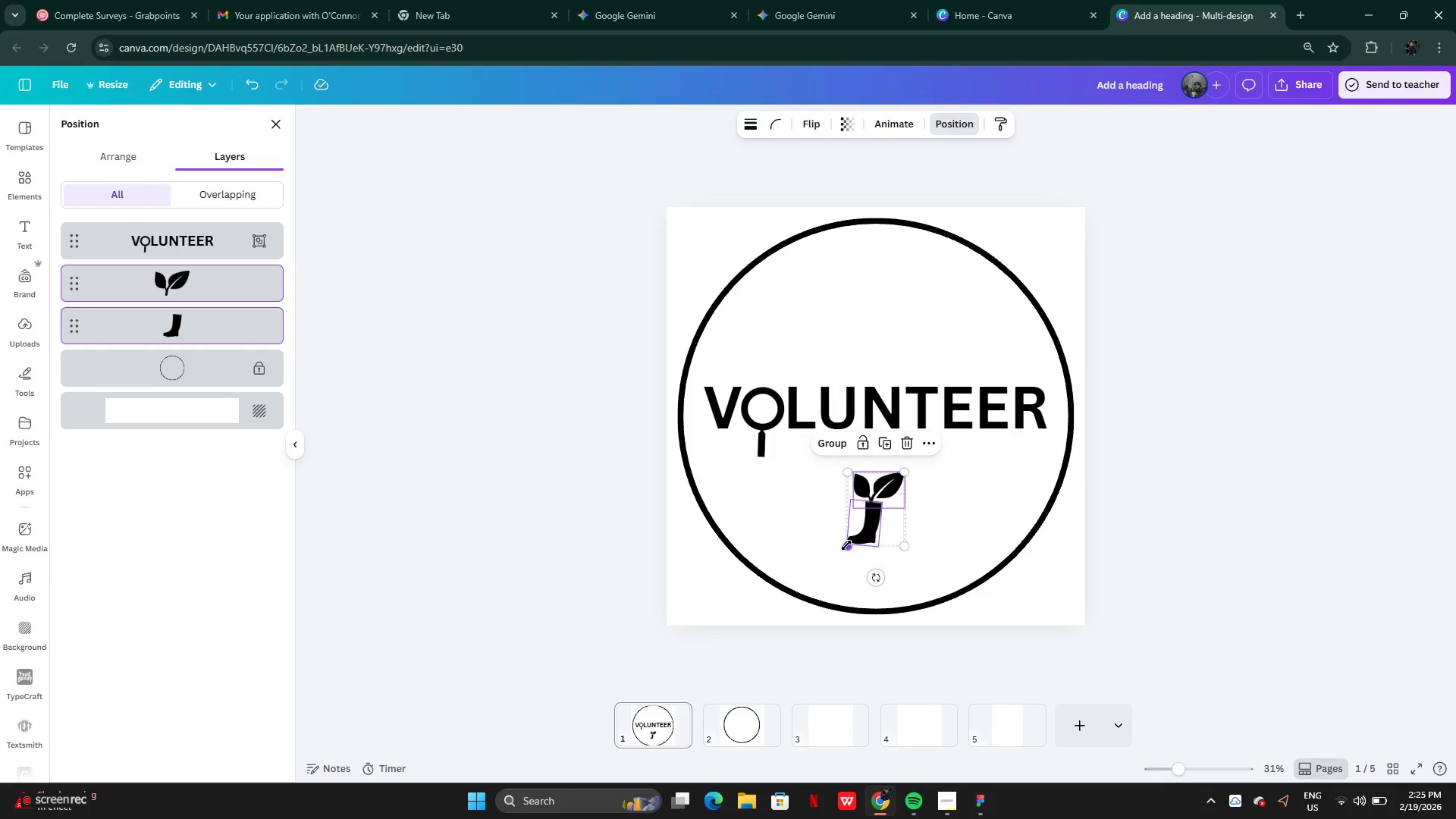 
left_click_drag(start_coordinate=[846, 545], to_coordinate=[778, 558])
 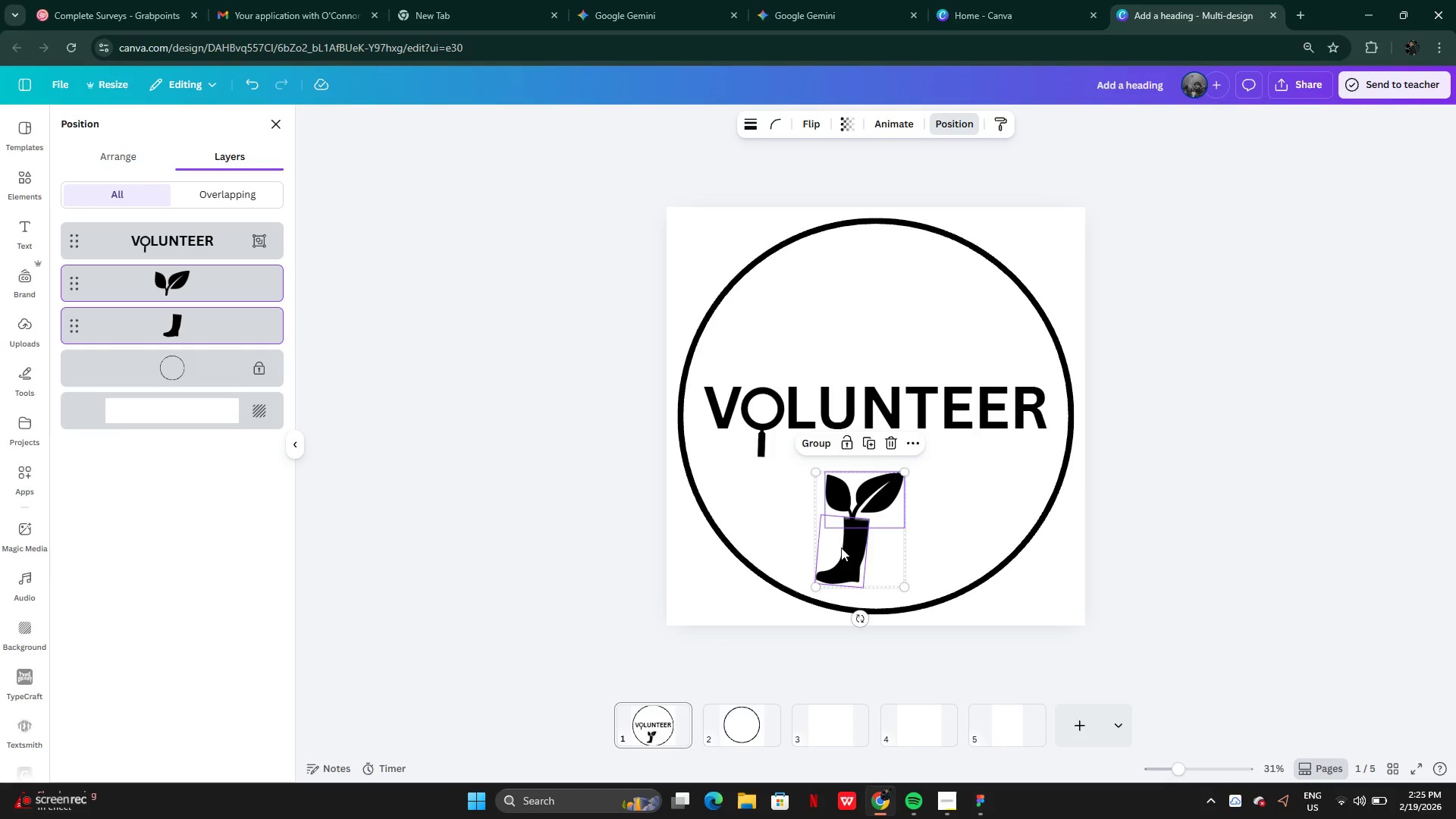 
left_click_drag(start_coordinate=[839, 550], to_coordinate=[874, 337])
 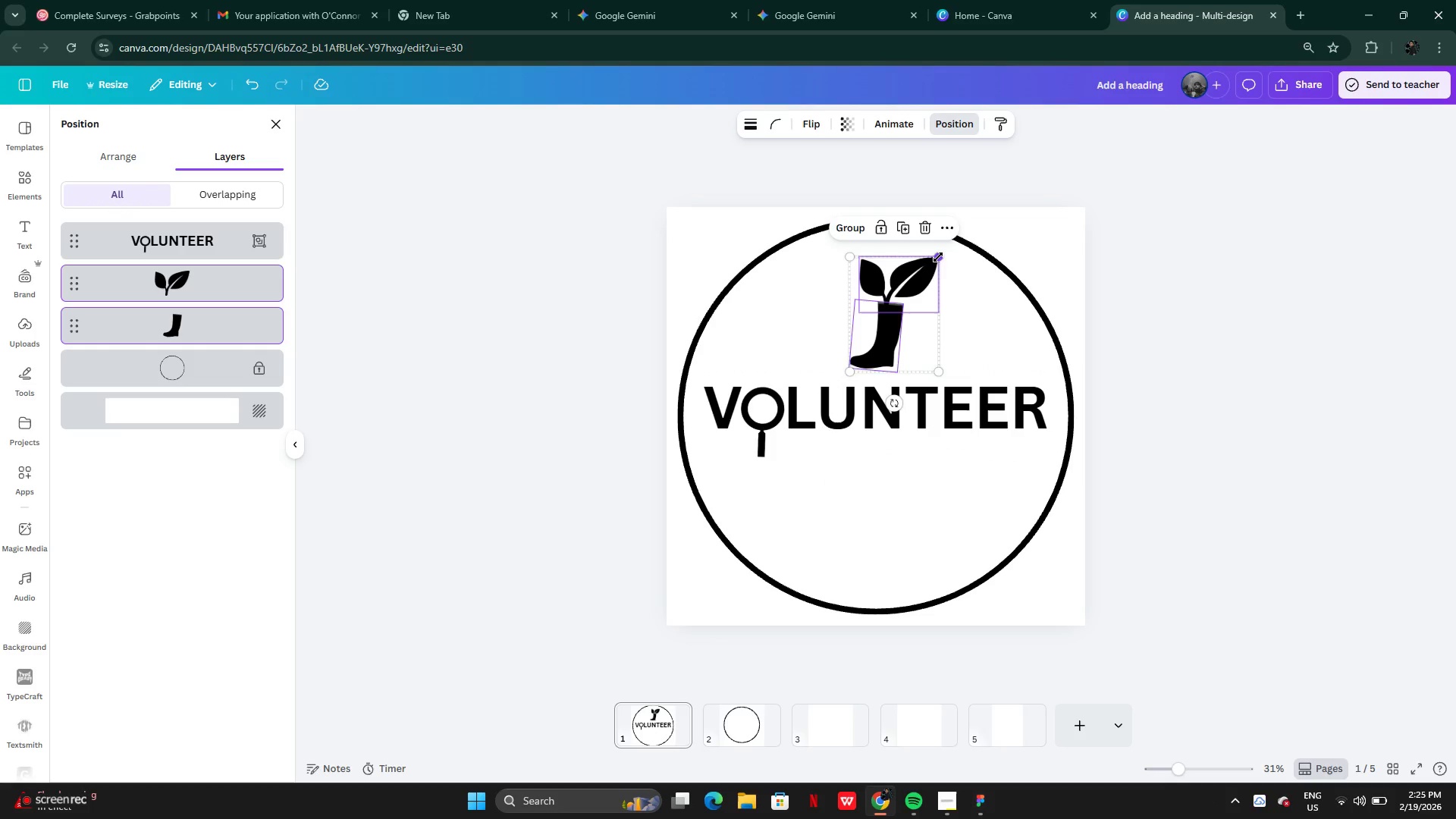 
left_click_drag(start_coordinate=[940, 257], to_coordinate=[921, 274])
 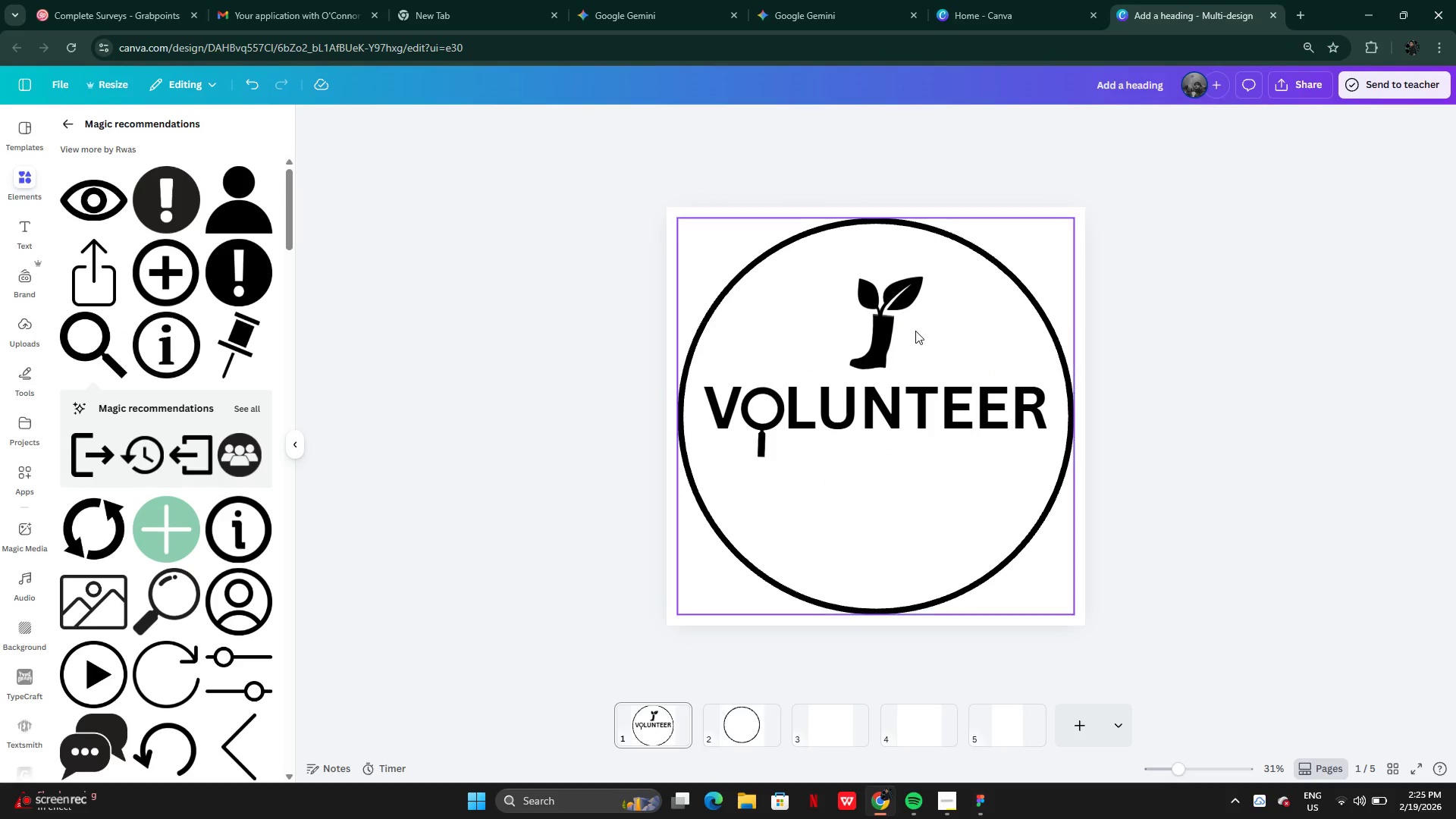 
left_click([868, 339])
 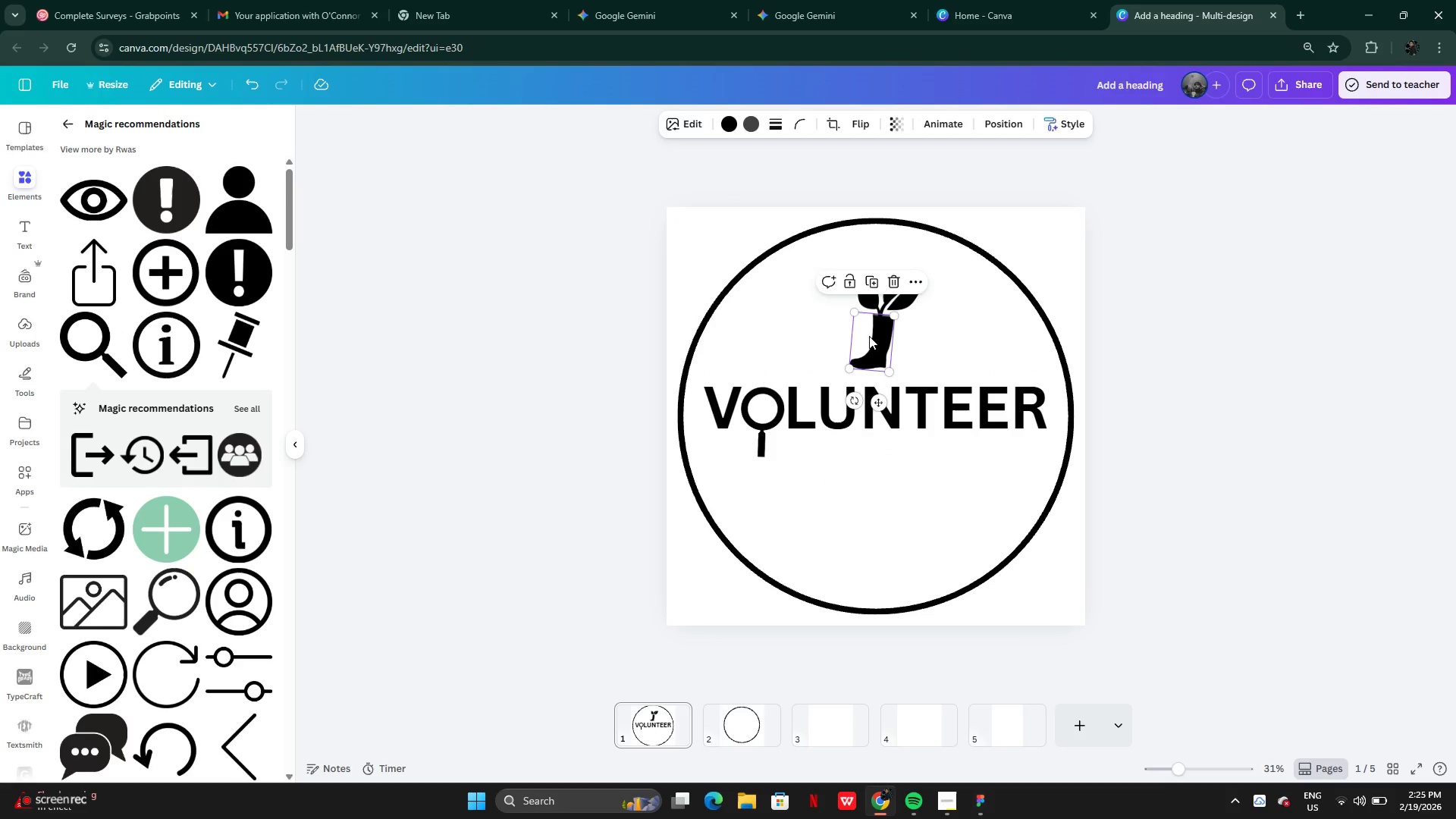 
hold_key(key=ShiftLeft, duration=1.06)
left_click([896, 300])
 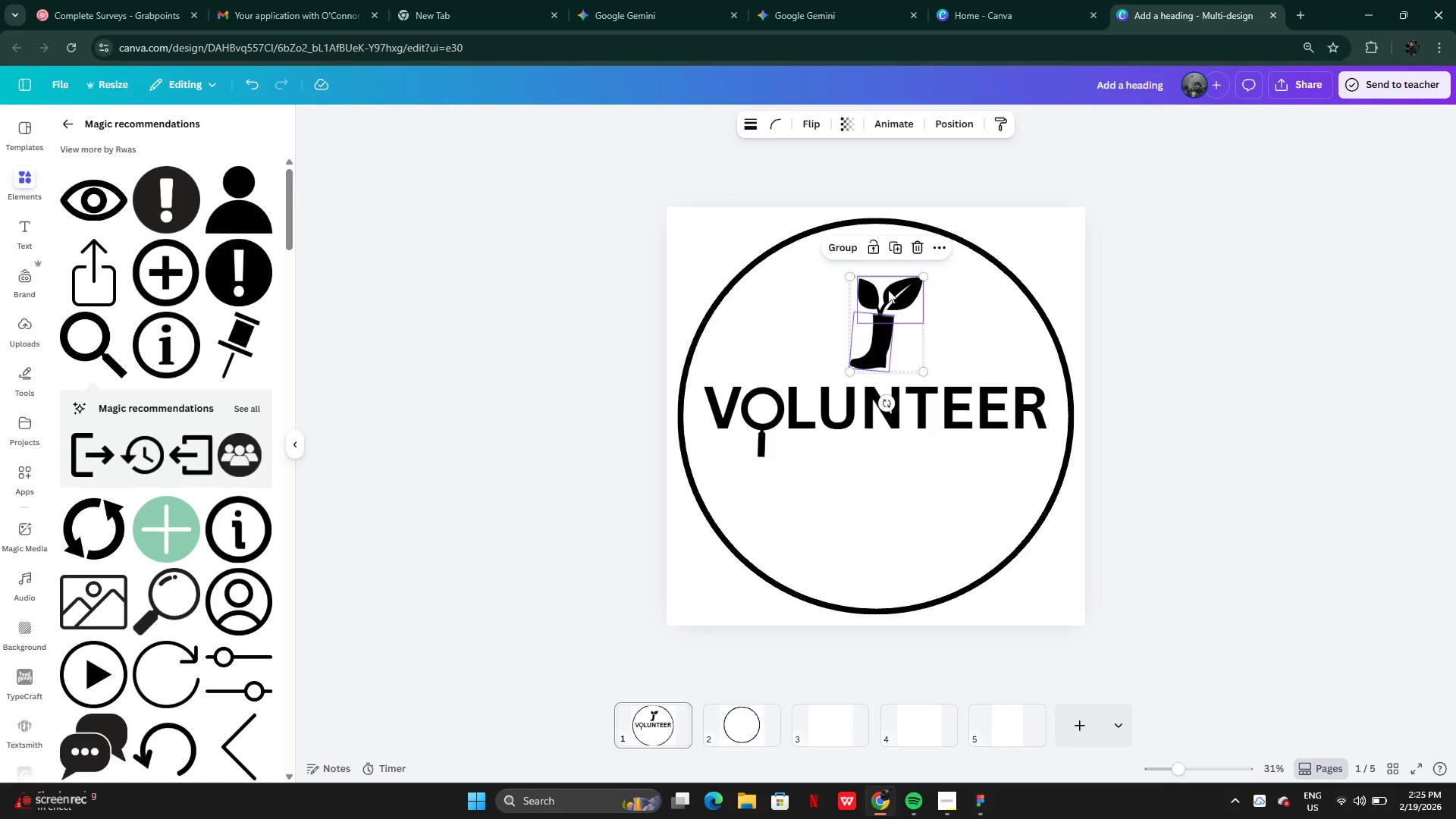 
left_click_drag(start_coordinate=[891, 401], to_coordinate=[896, 395])
 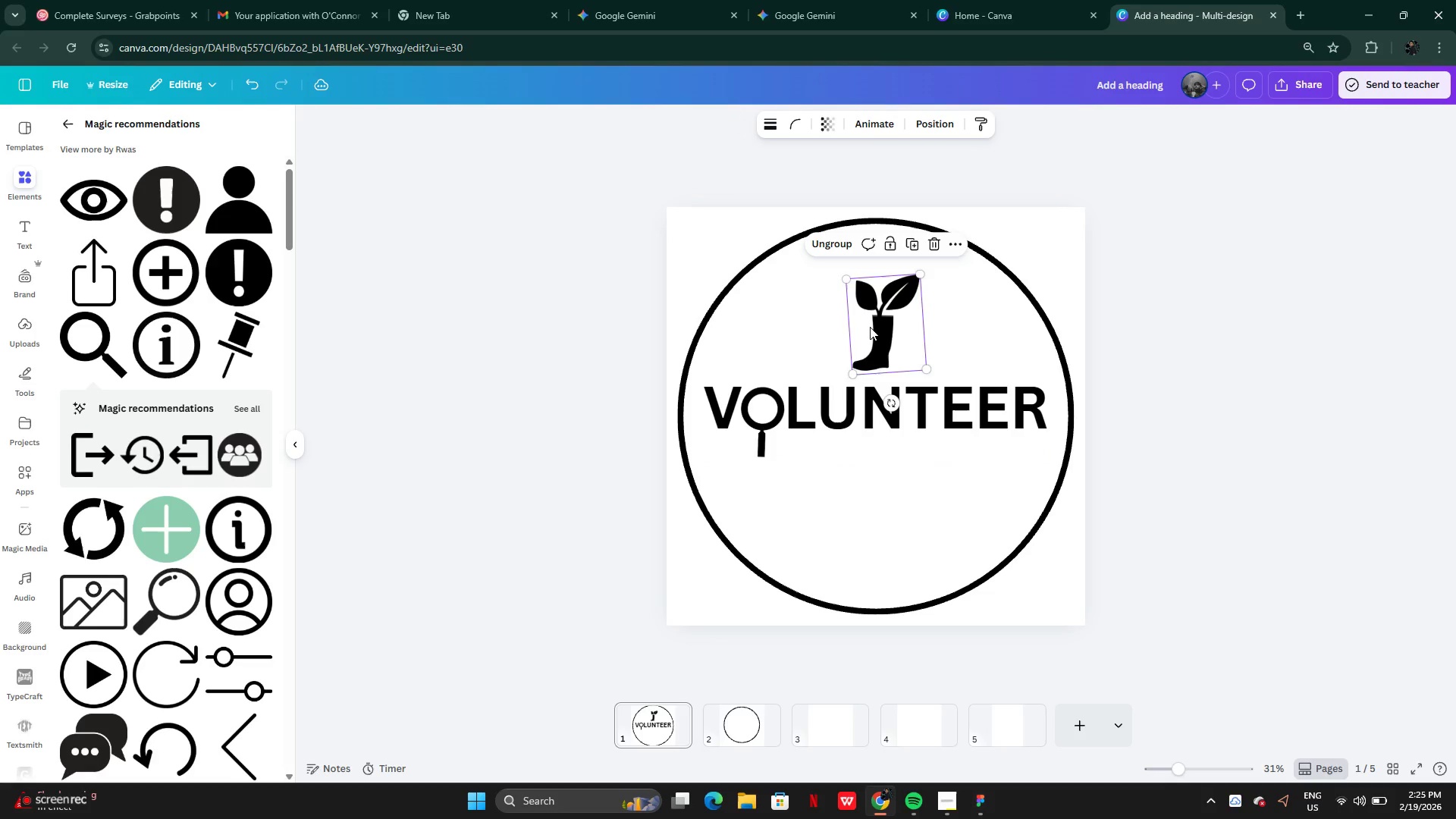 
left_click_drag(start_coordinate=[871, 328], to_coordinate=[863, 333])
 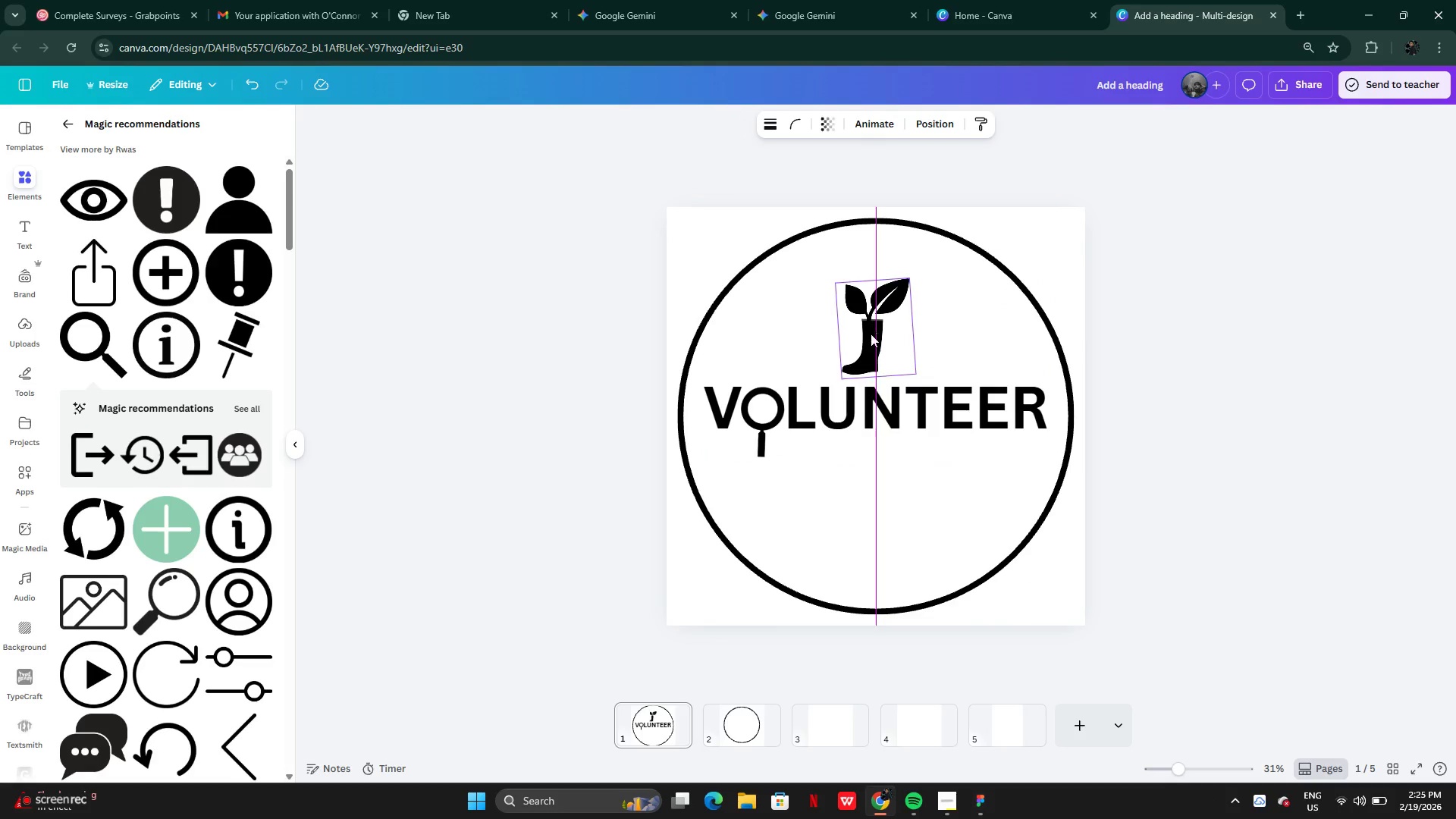 
left_click([813, 17])
 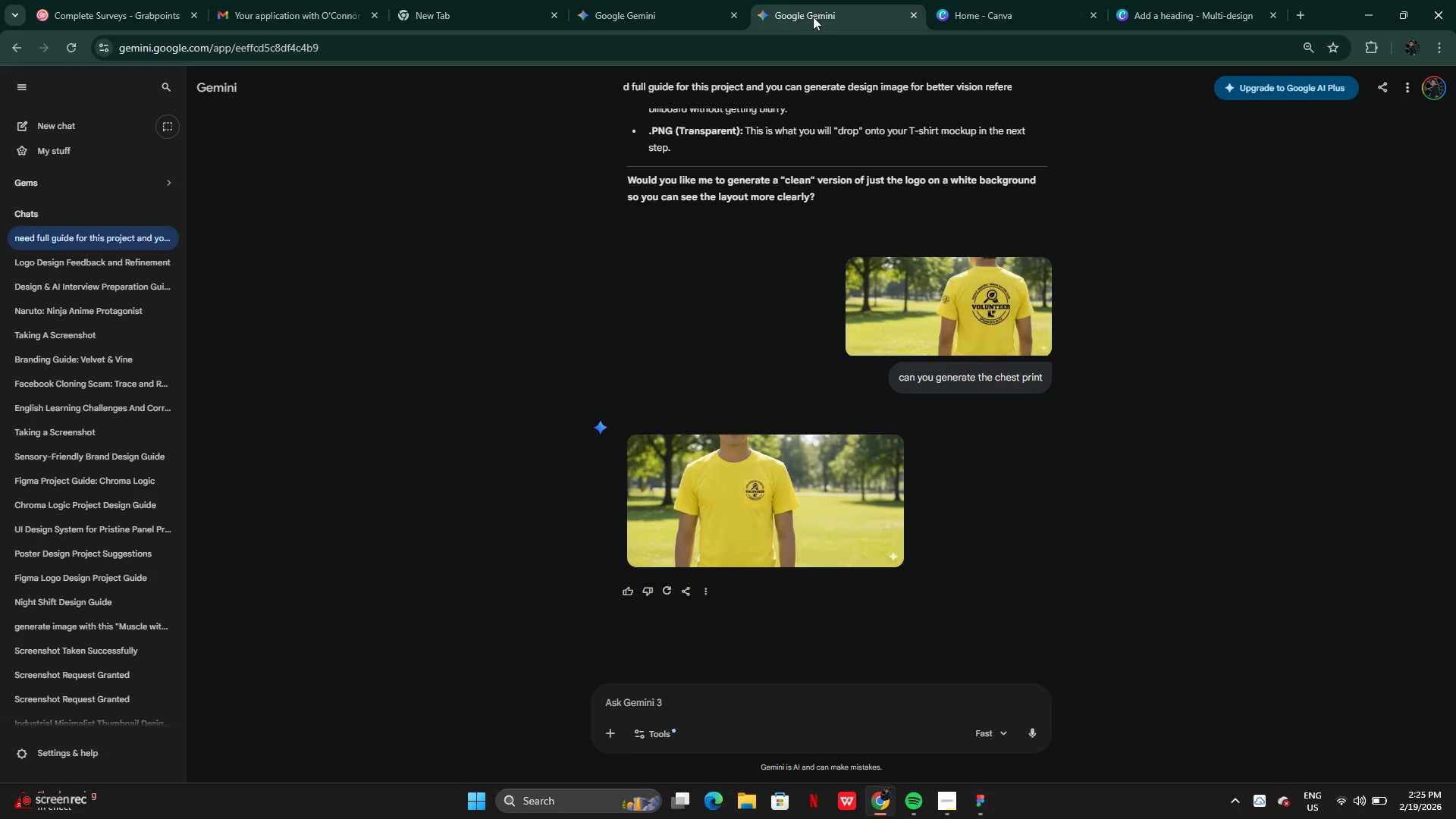 
left_click([616, 16])
 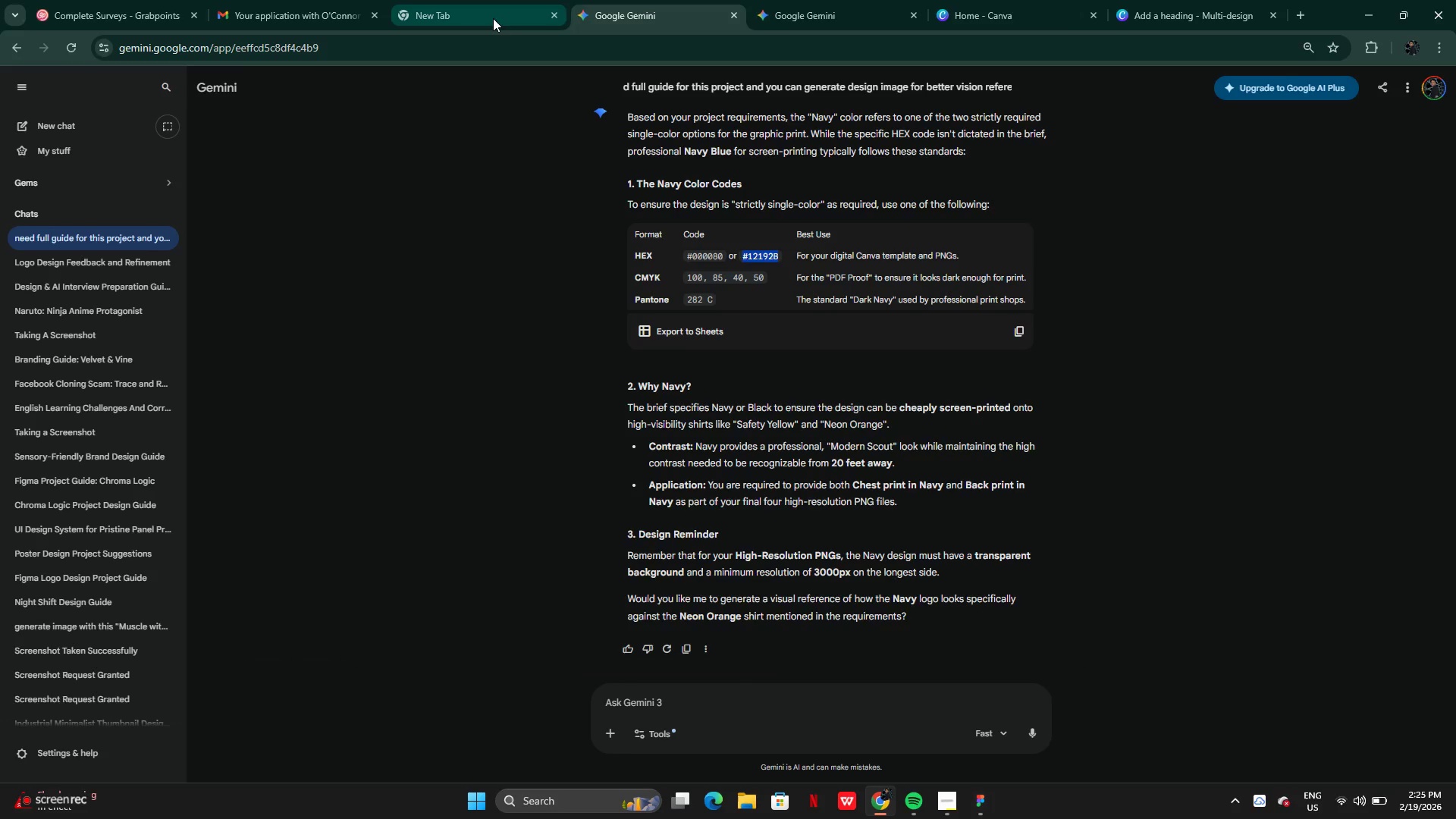 
left_click([479, 18])
 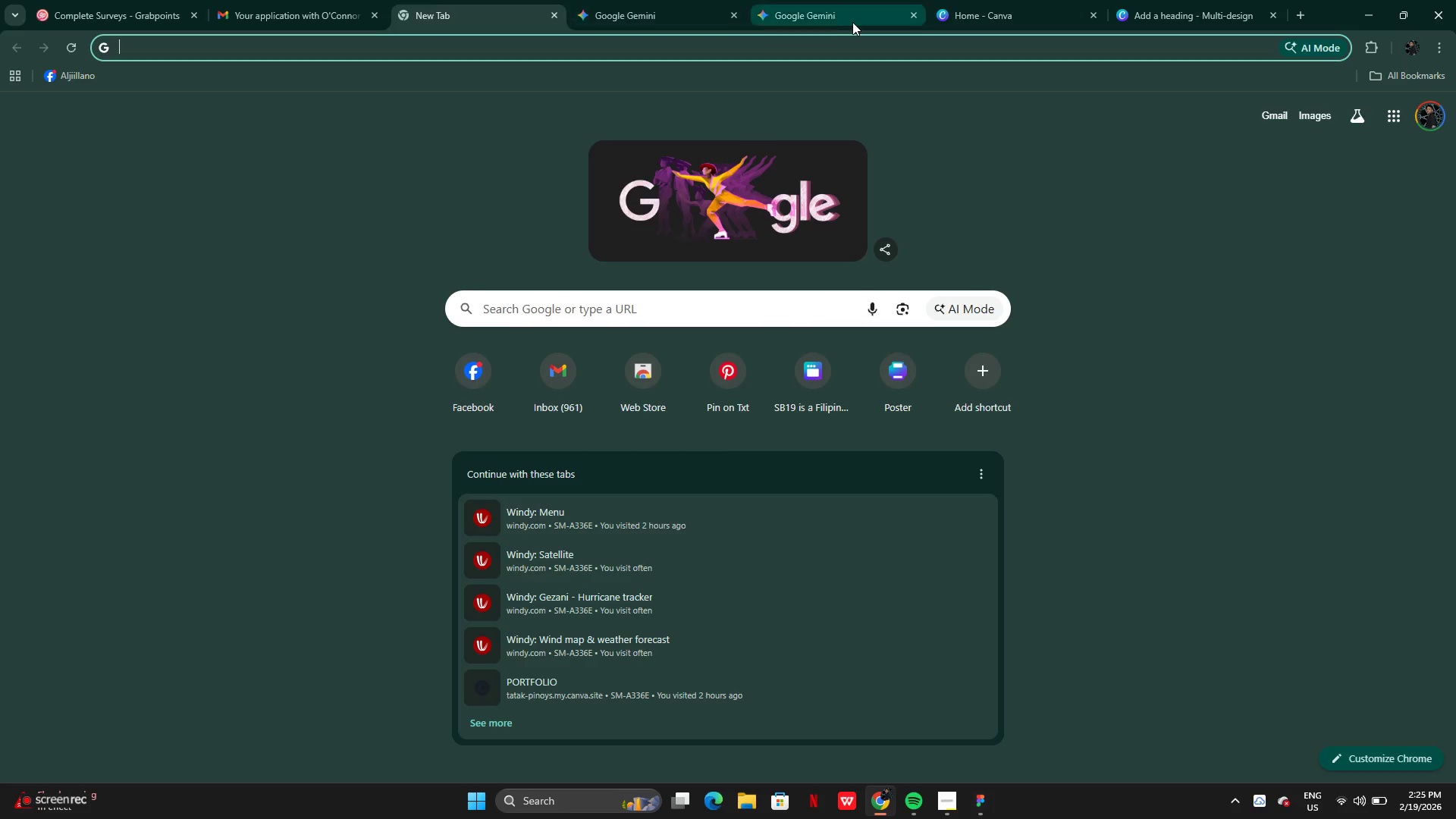 
left_click([853, 22])
 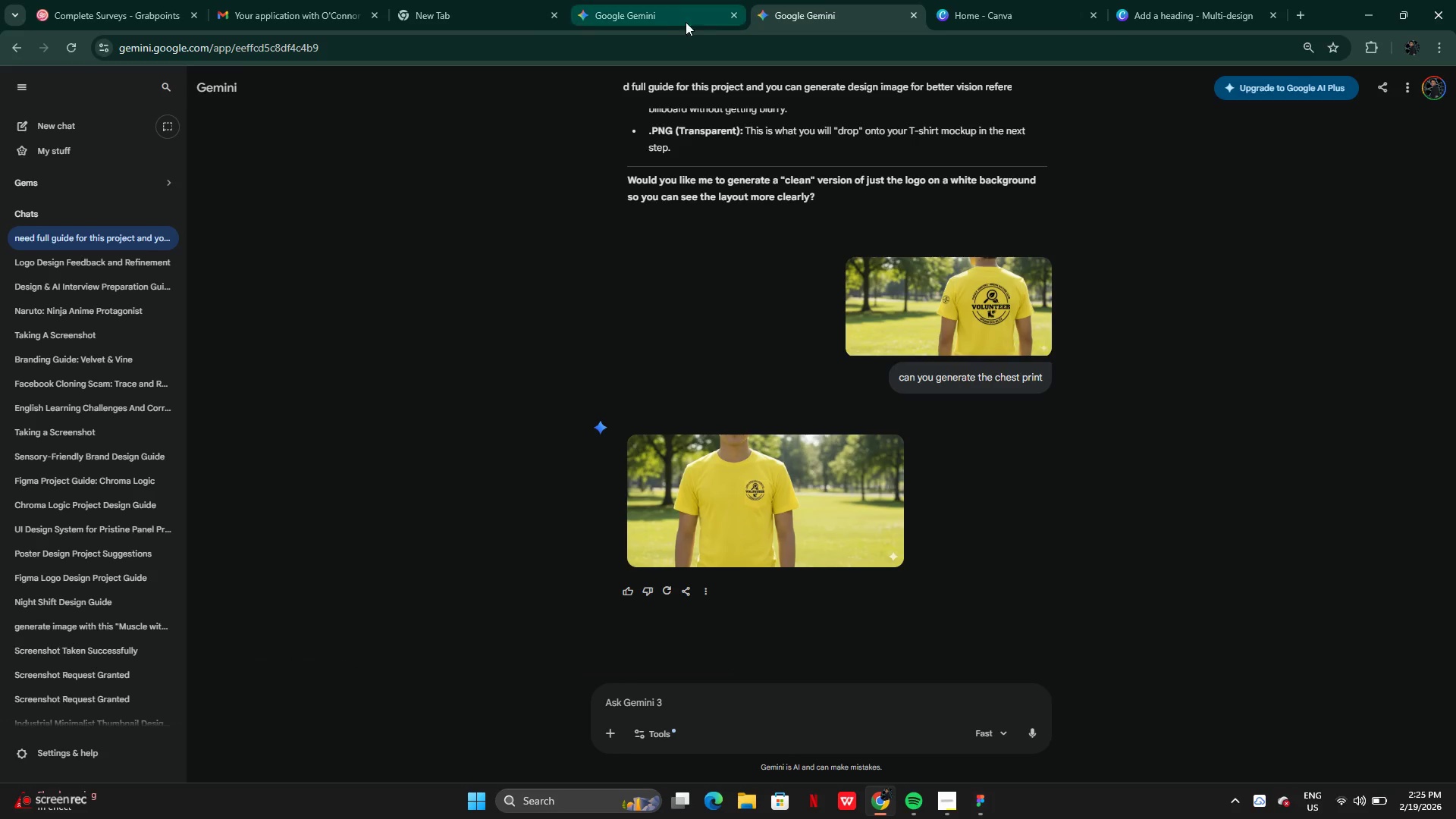 
left_click([671, 19])
 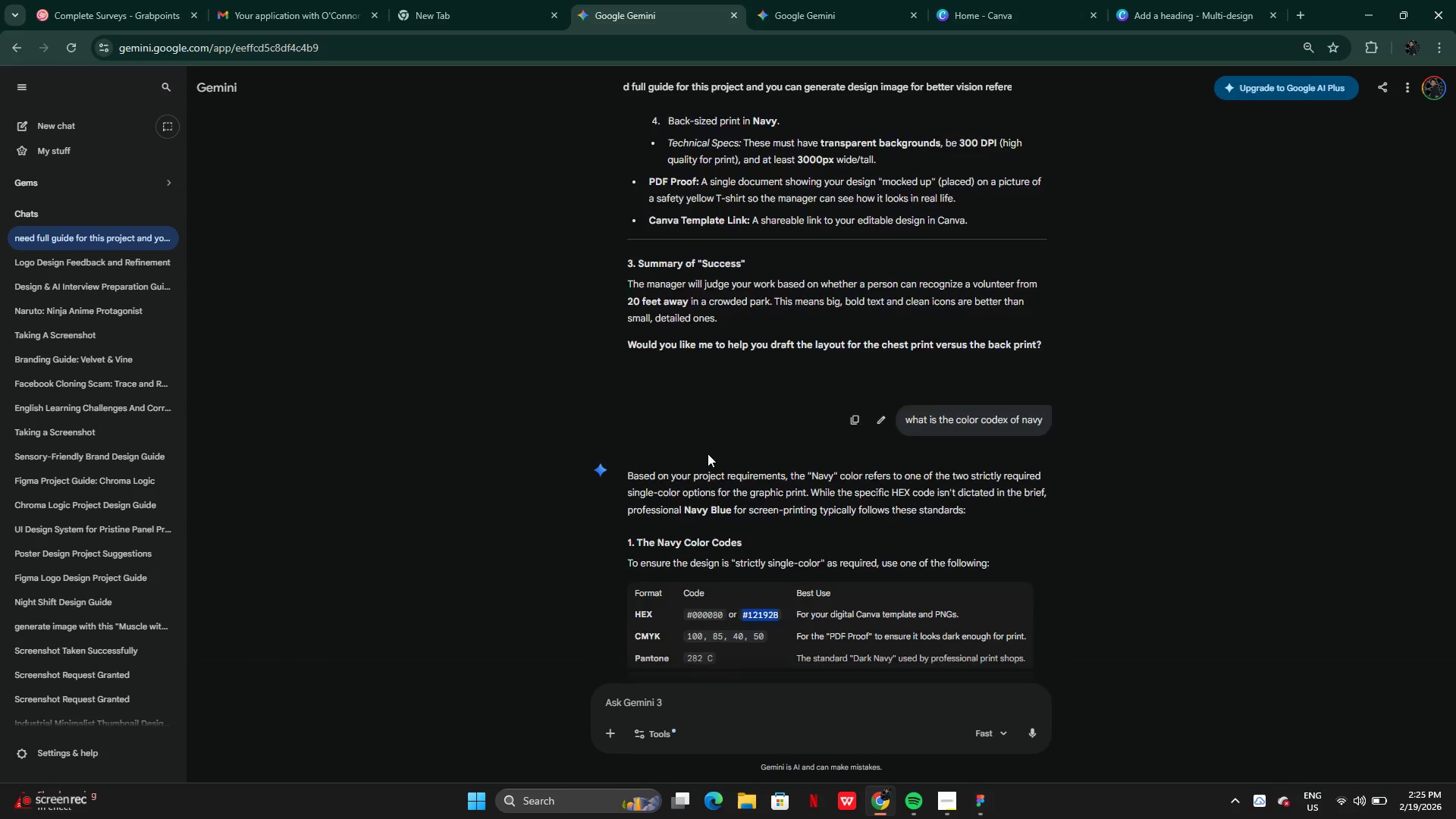 
wait(8.84)
 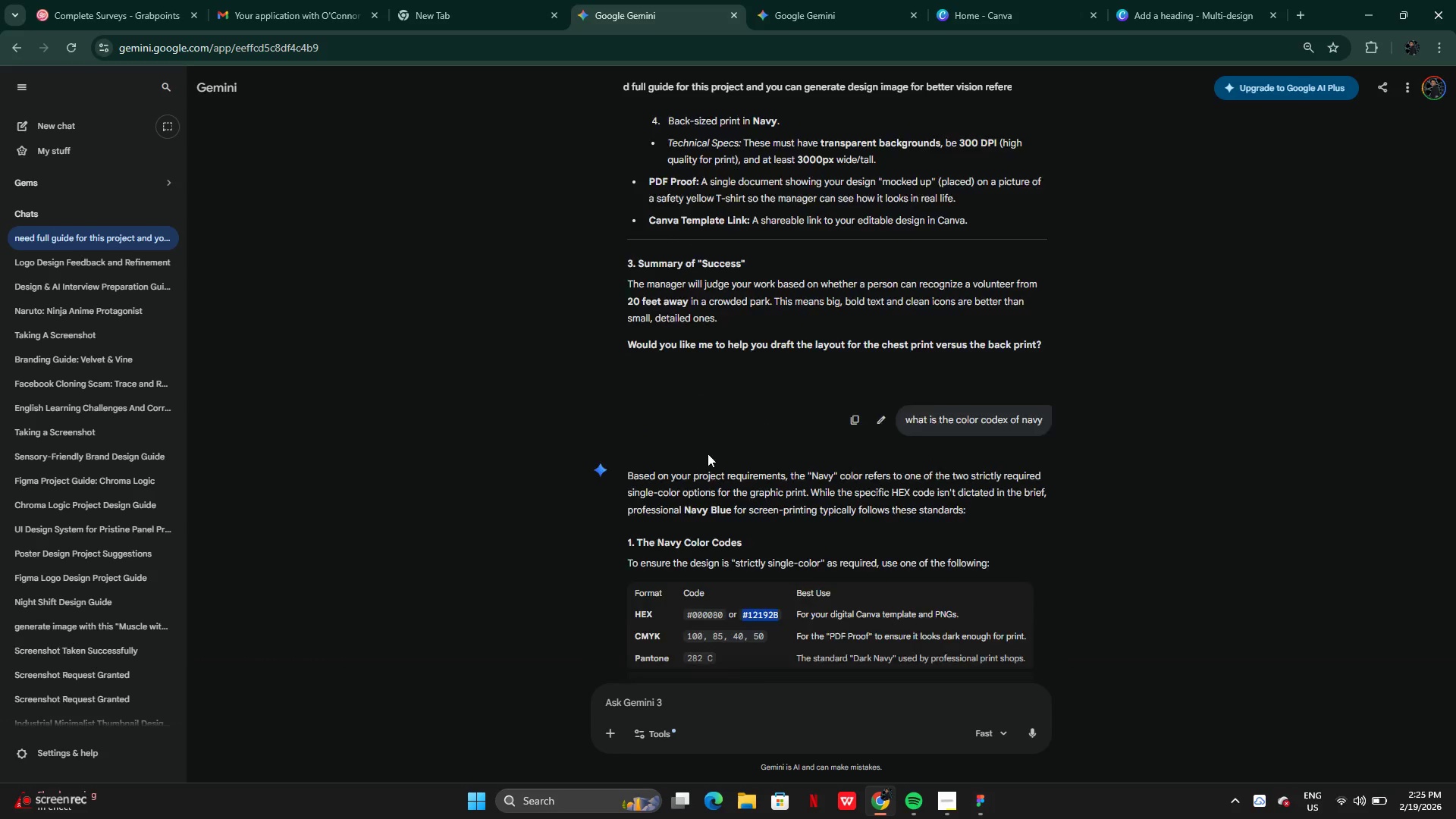 
left_click([696, 340])
 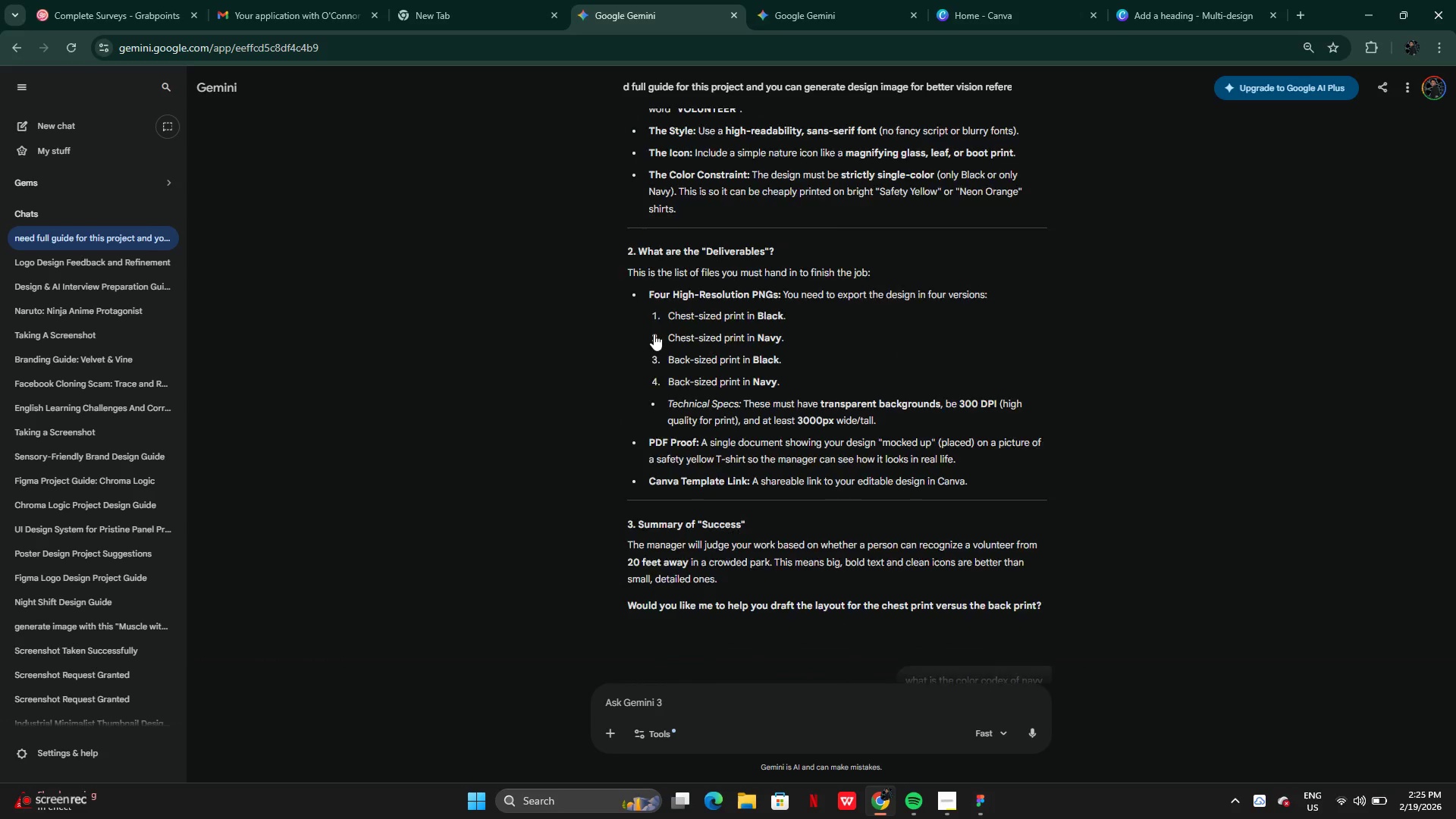 
wait(10.94)
 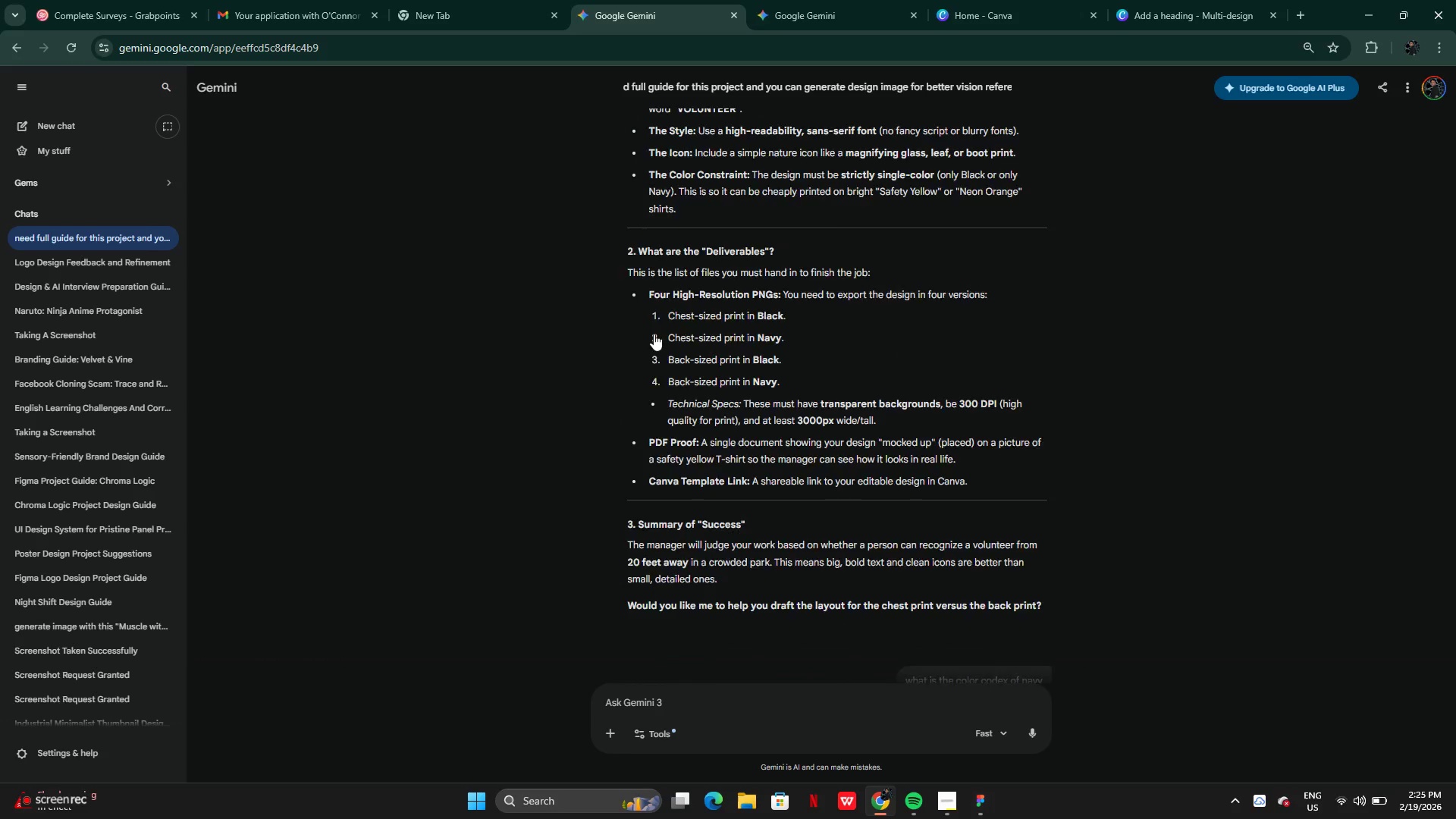 
left_click_drag(start_coordinate=[658, 427], to_coordinate=[836, 425])
 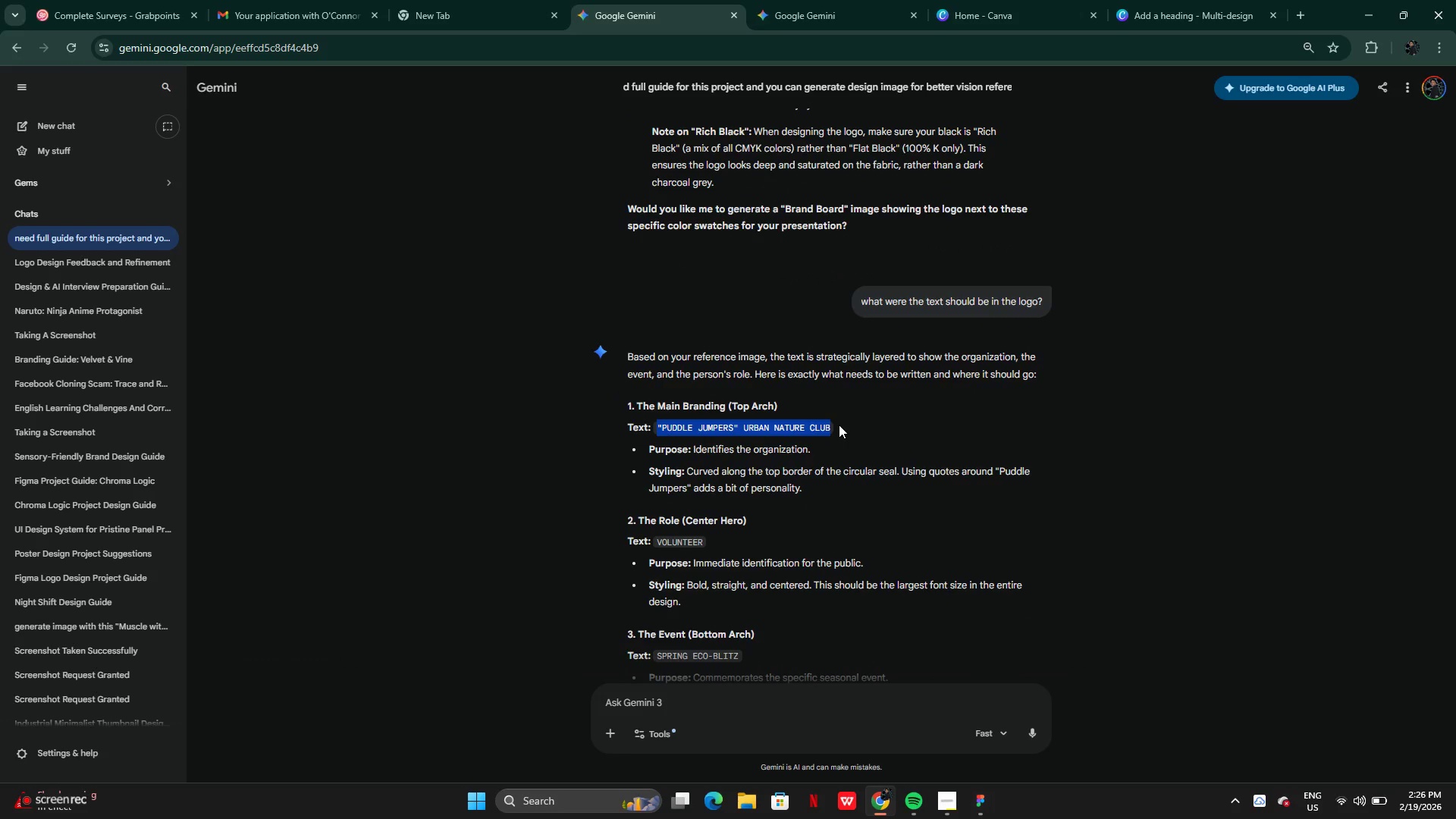 
key(Control+C)
 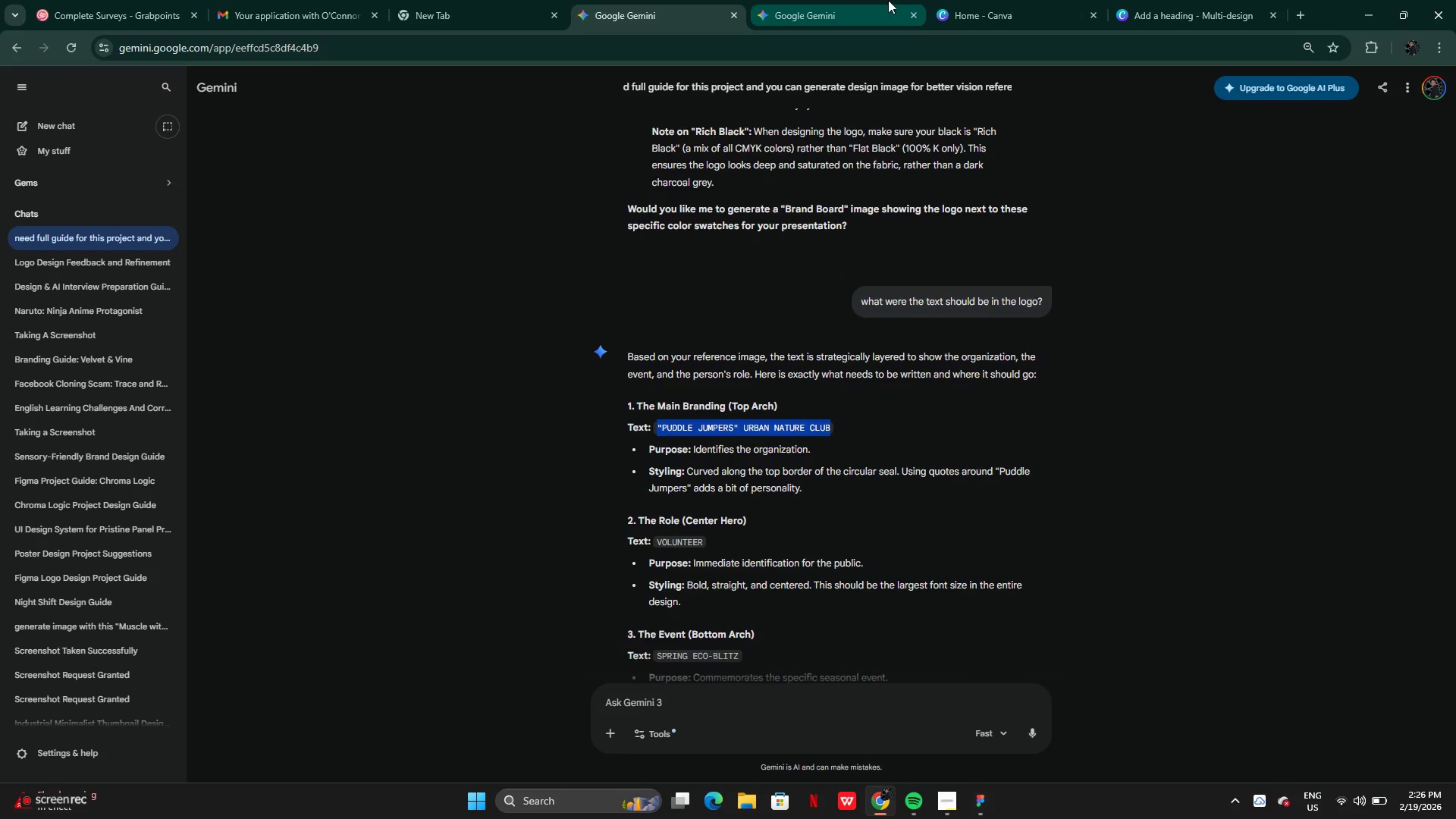 
left_click([889, 0])
 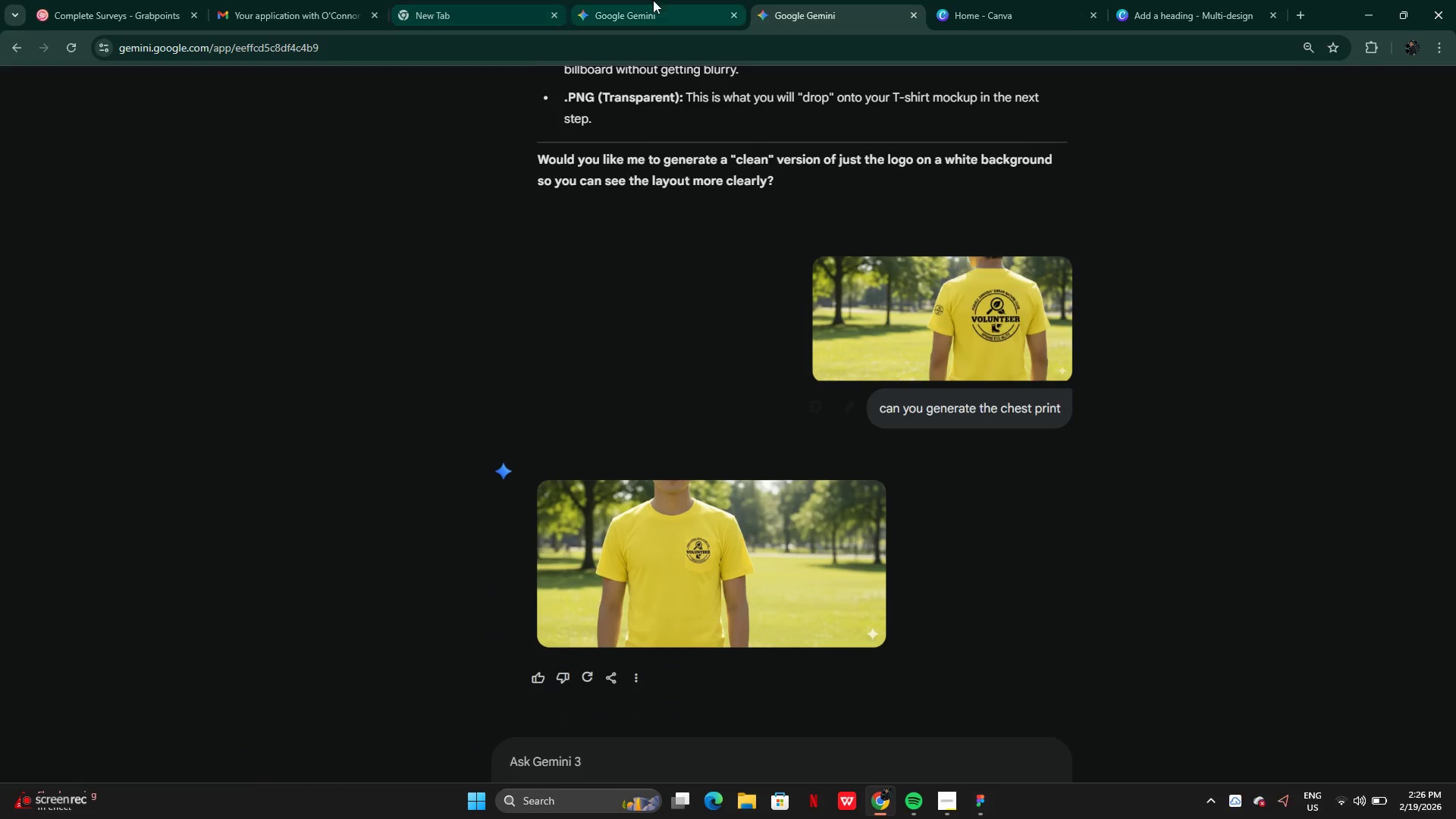 
wait(5.06)
 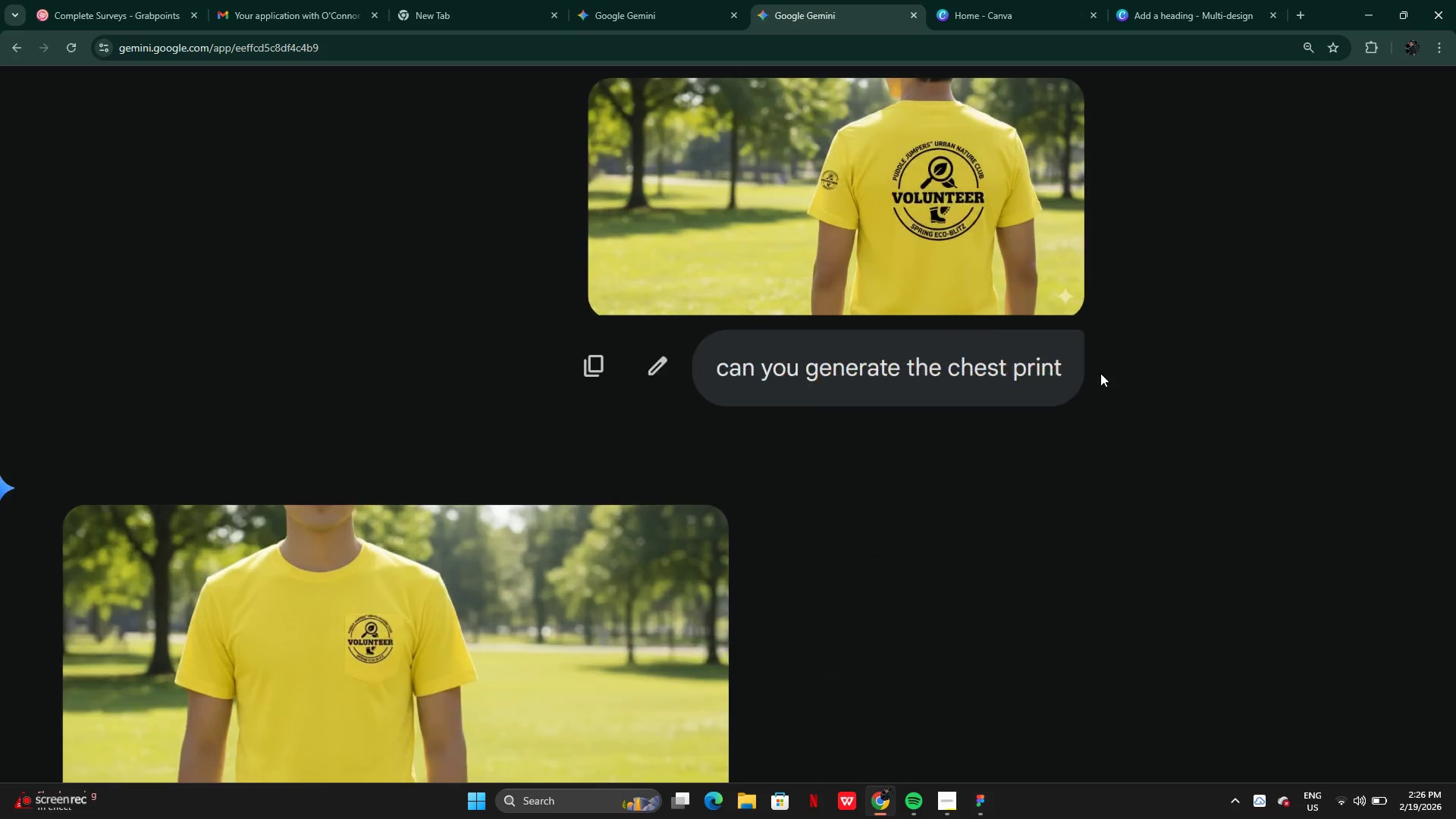 
left_click([1128, 14])
 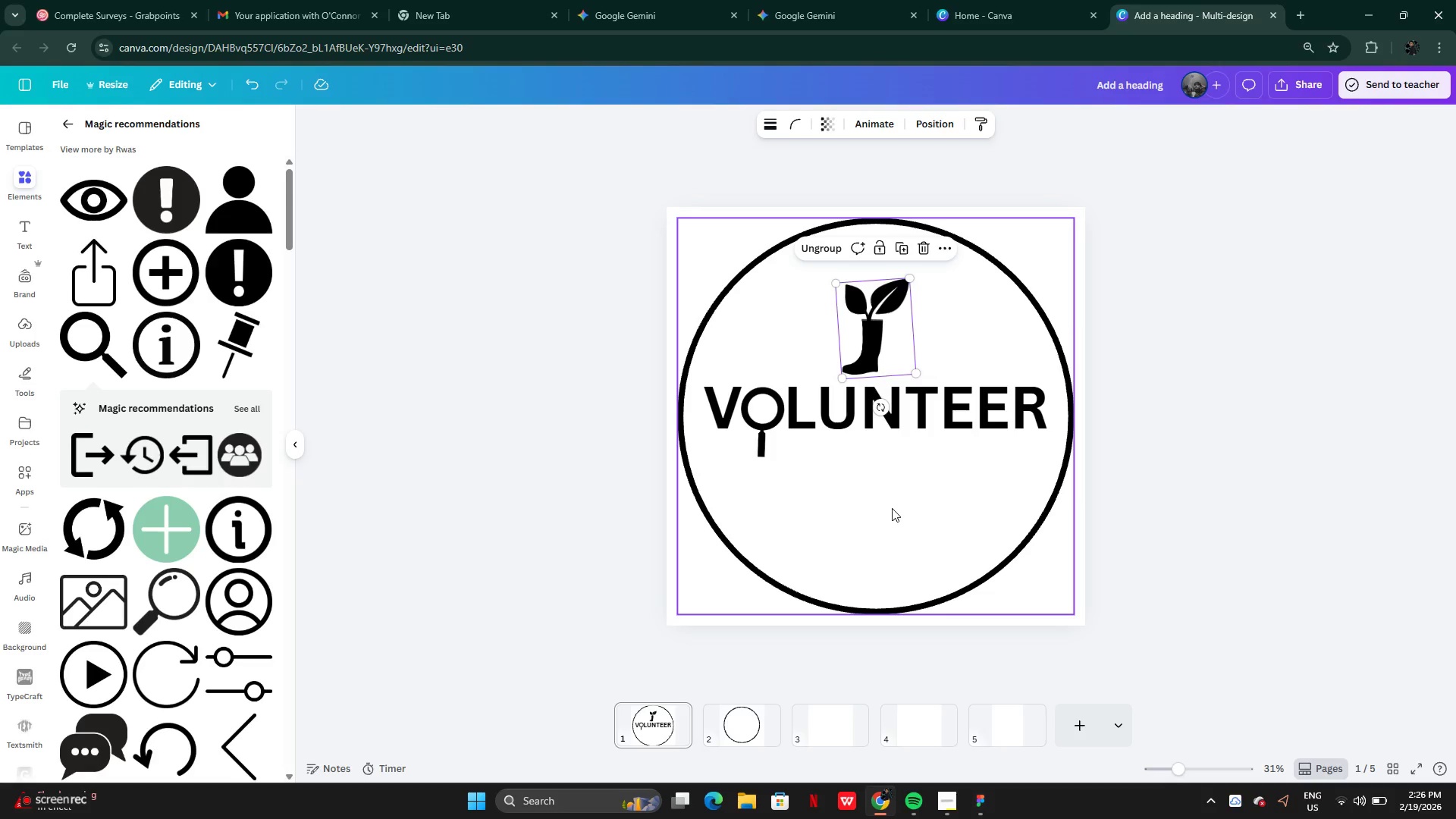 
left_click([889, 507])
 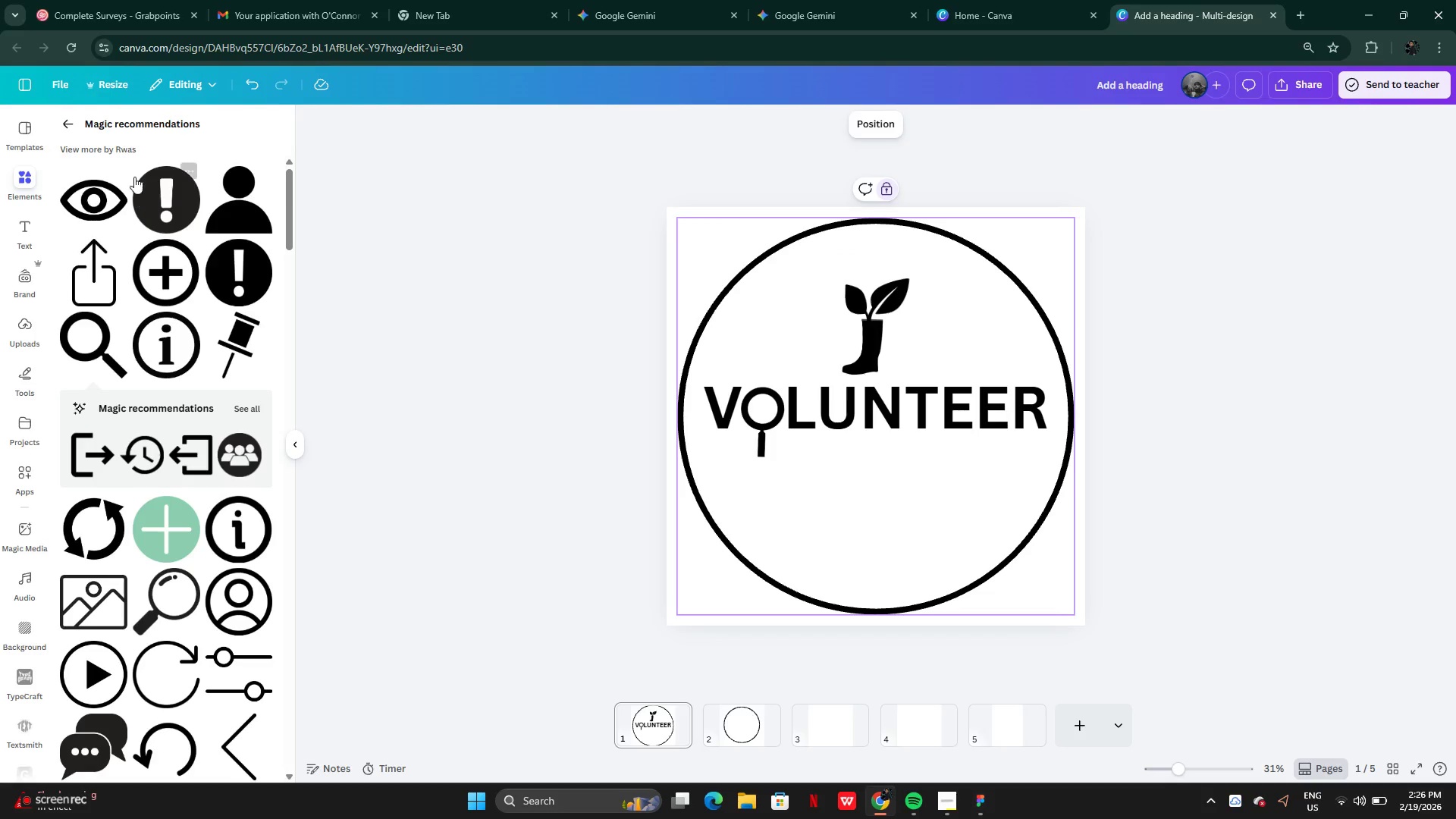 
mouse_move([37, 243])
 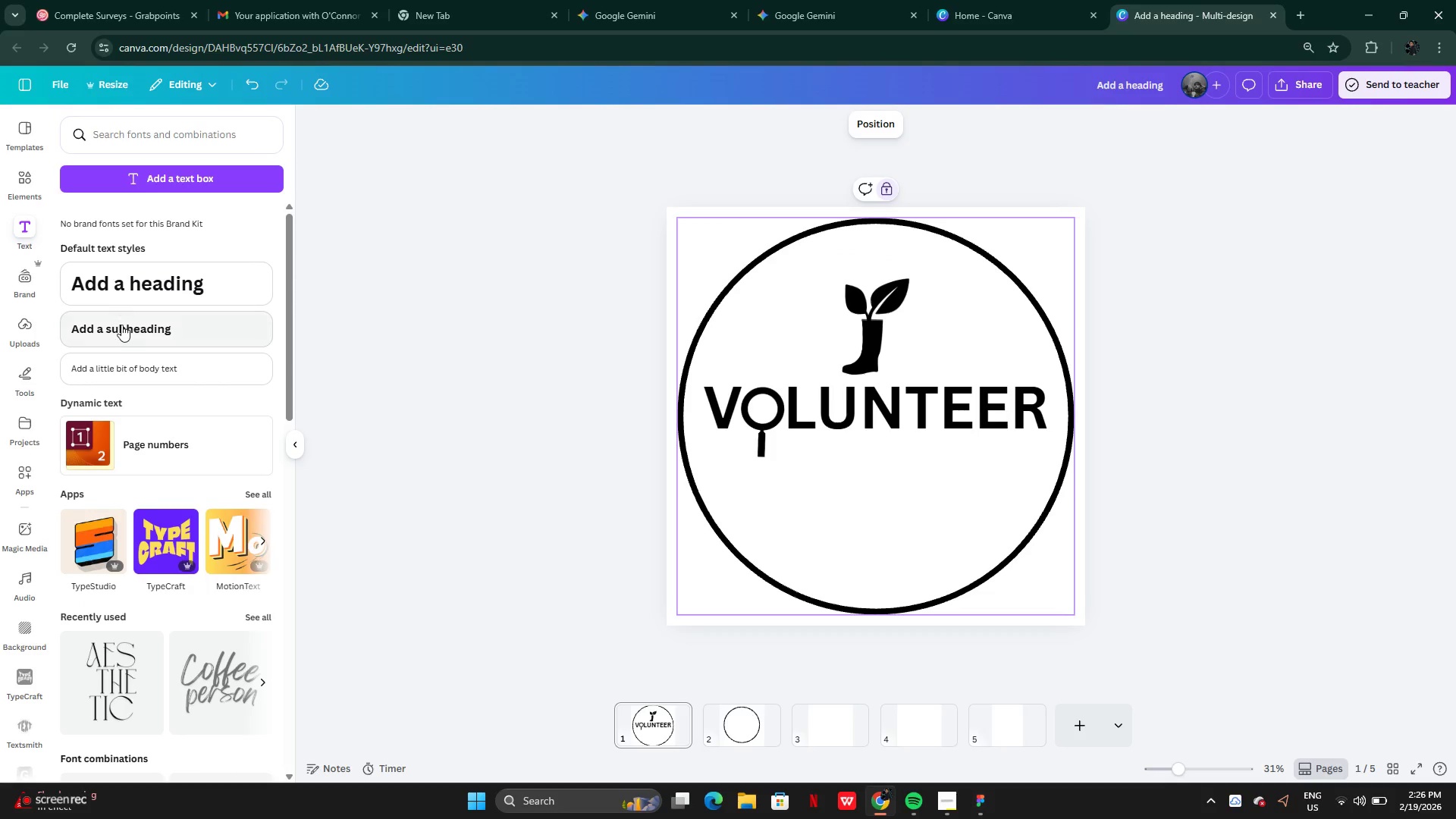 
left_click([121, 325])
 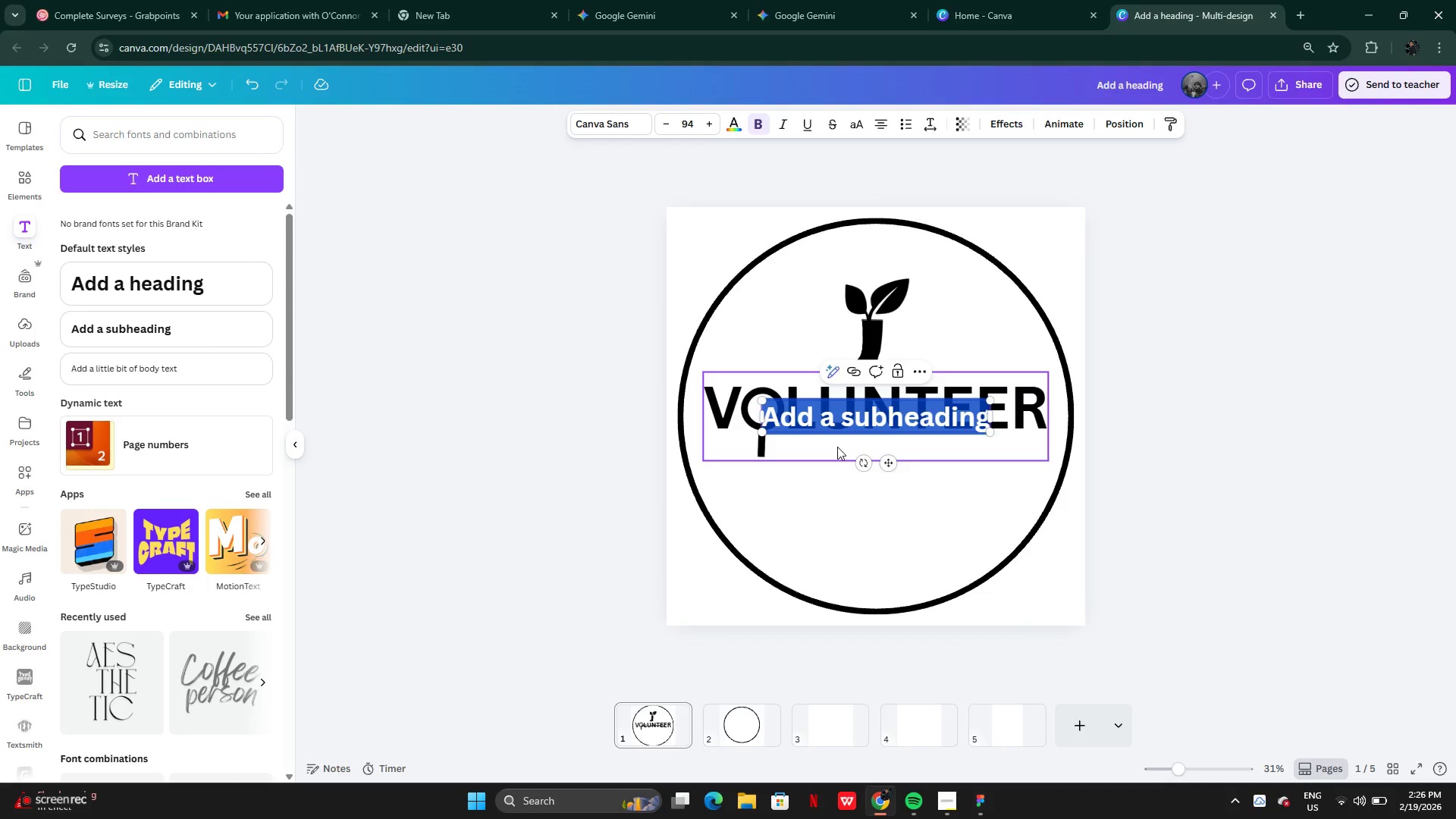 
key(Control+V)
 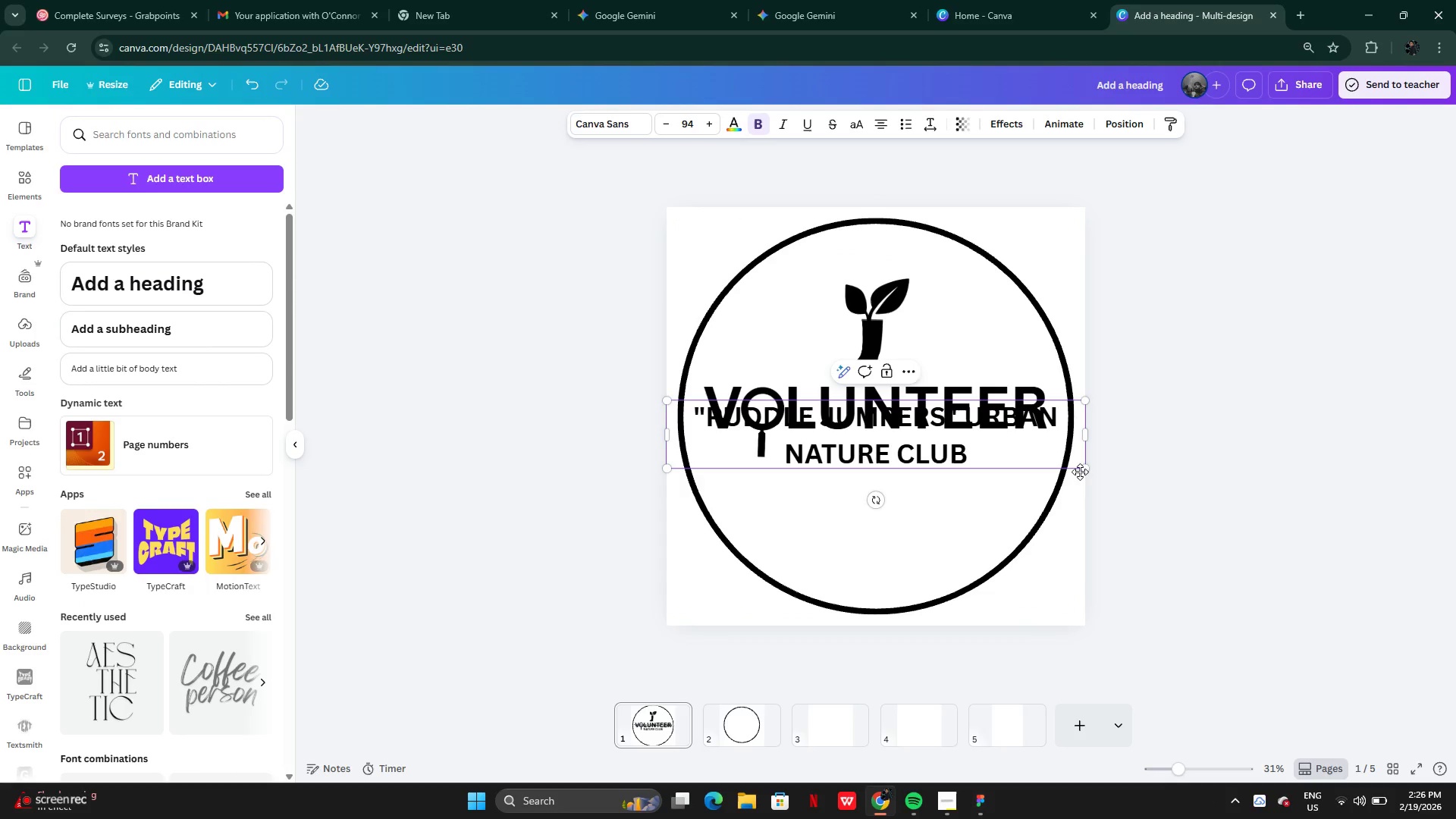 
left_click_drag(start_coordinate=[1085, 472], to_coordinate=[950, 429])
 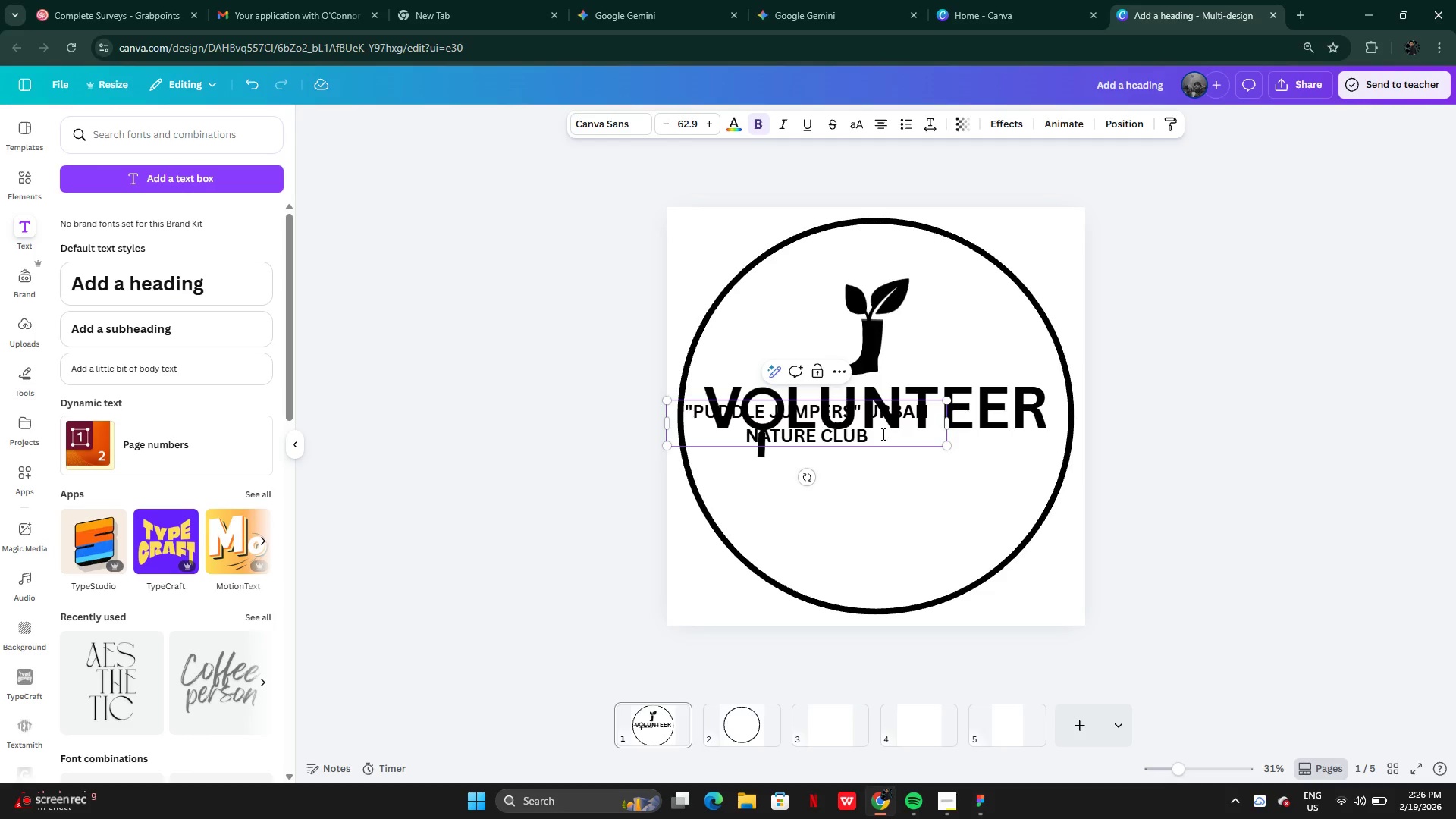 
left_click_drag(start_coordinate=[882, 434], to_coordinate=[913, 341])
 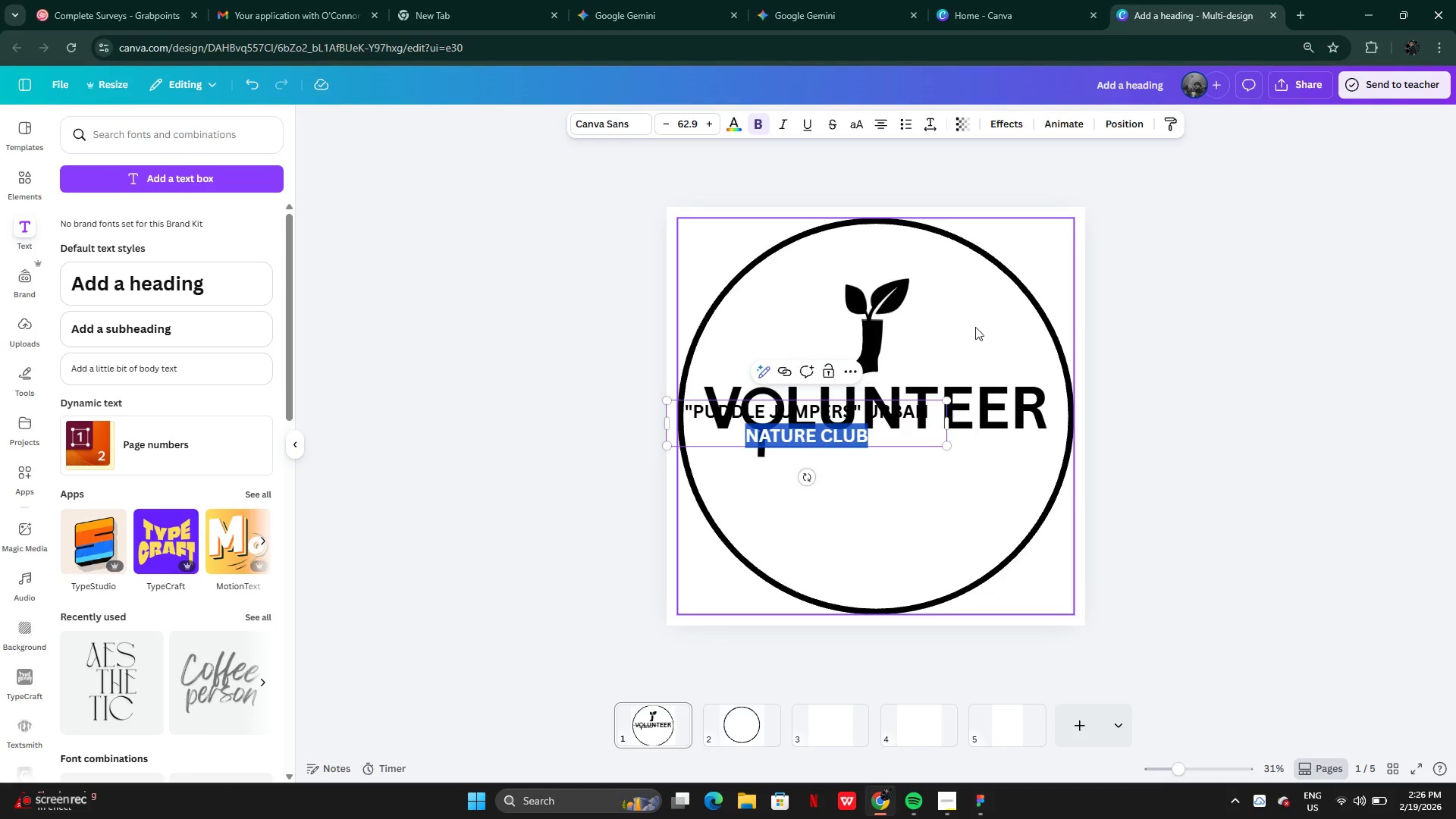 
left_click([981, 325])
 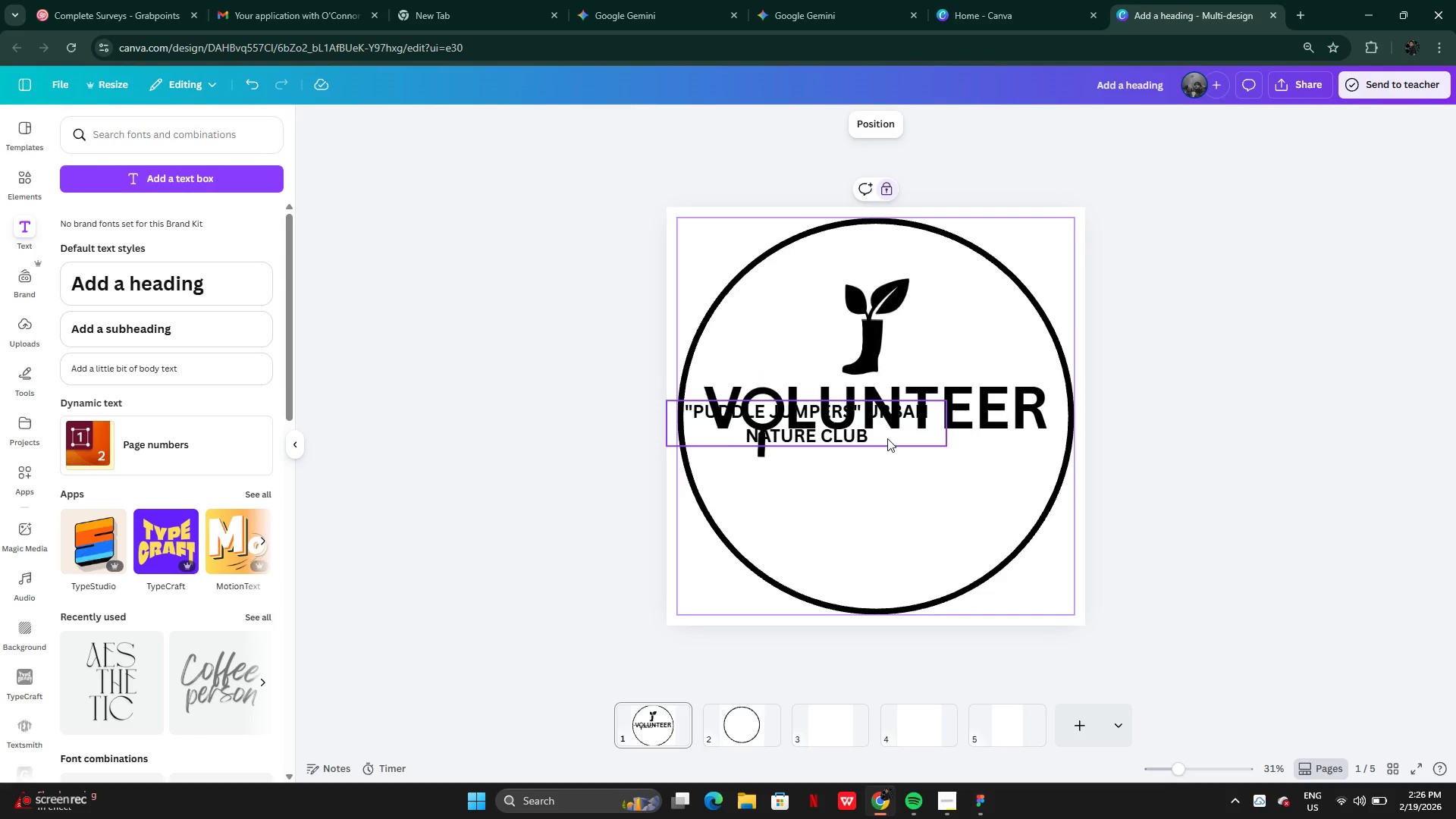 
left_click_drag(start_coordinate=[887, 438], to_coordinate=[930, 316])
 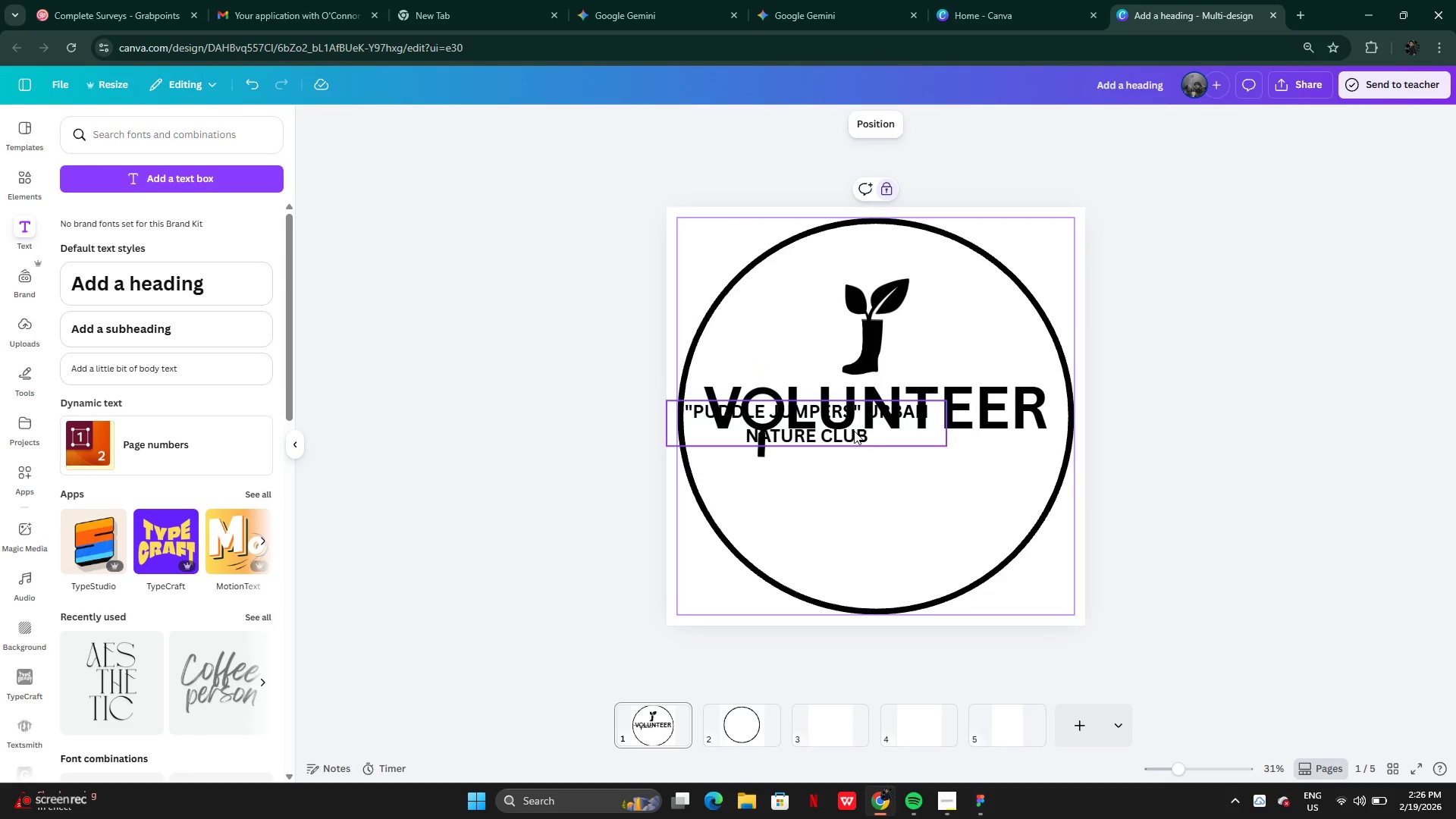 
left_click([854, 431])
 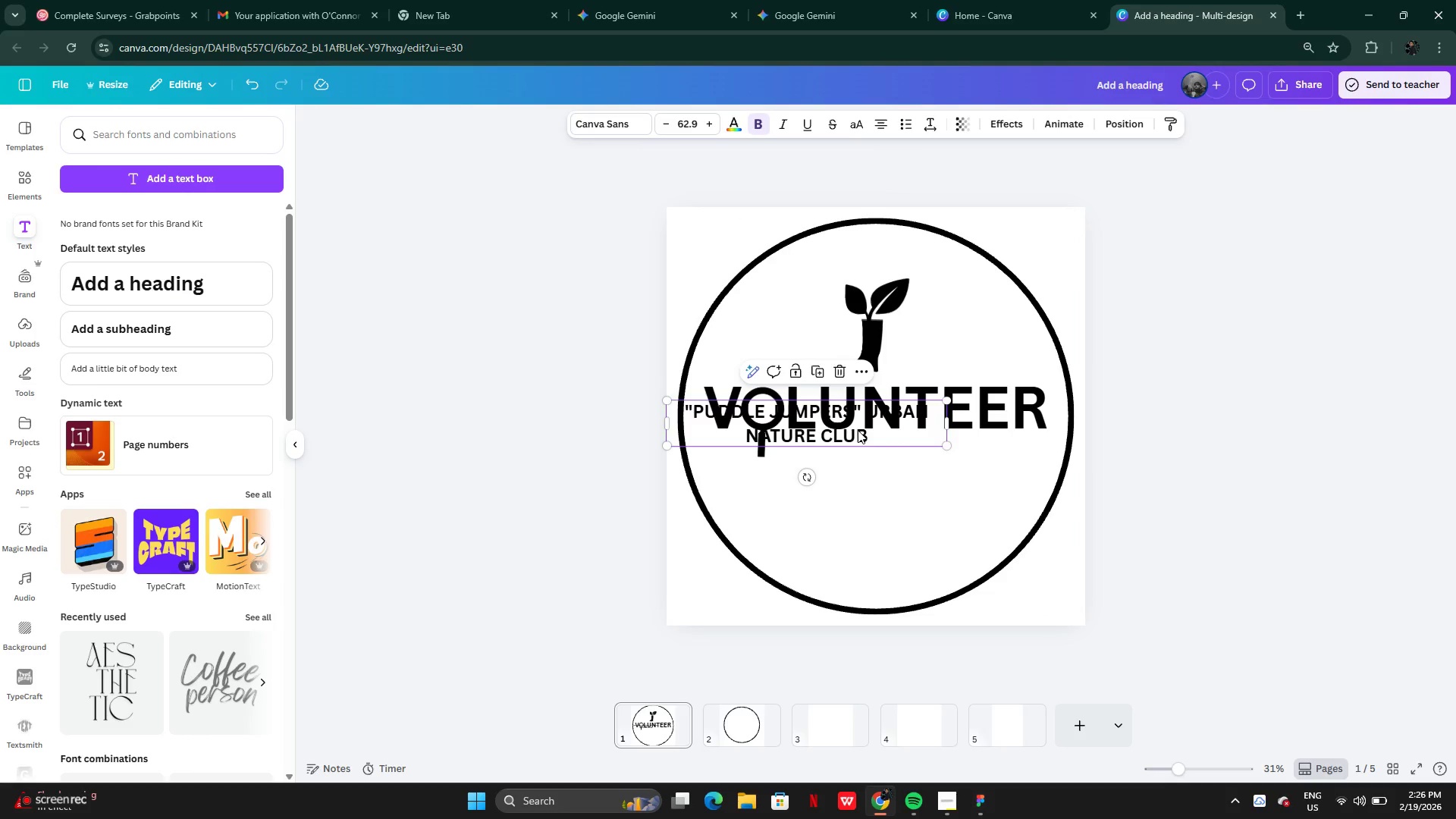 
left_click_drag(start_coordinate=[858, 430], to_coordinate=[893, 306])
 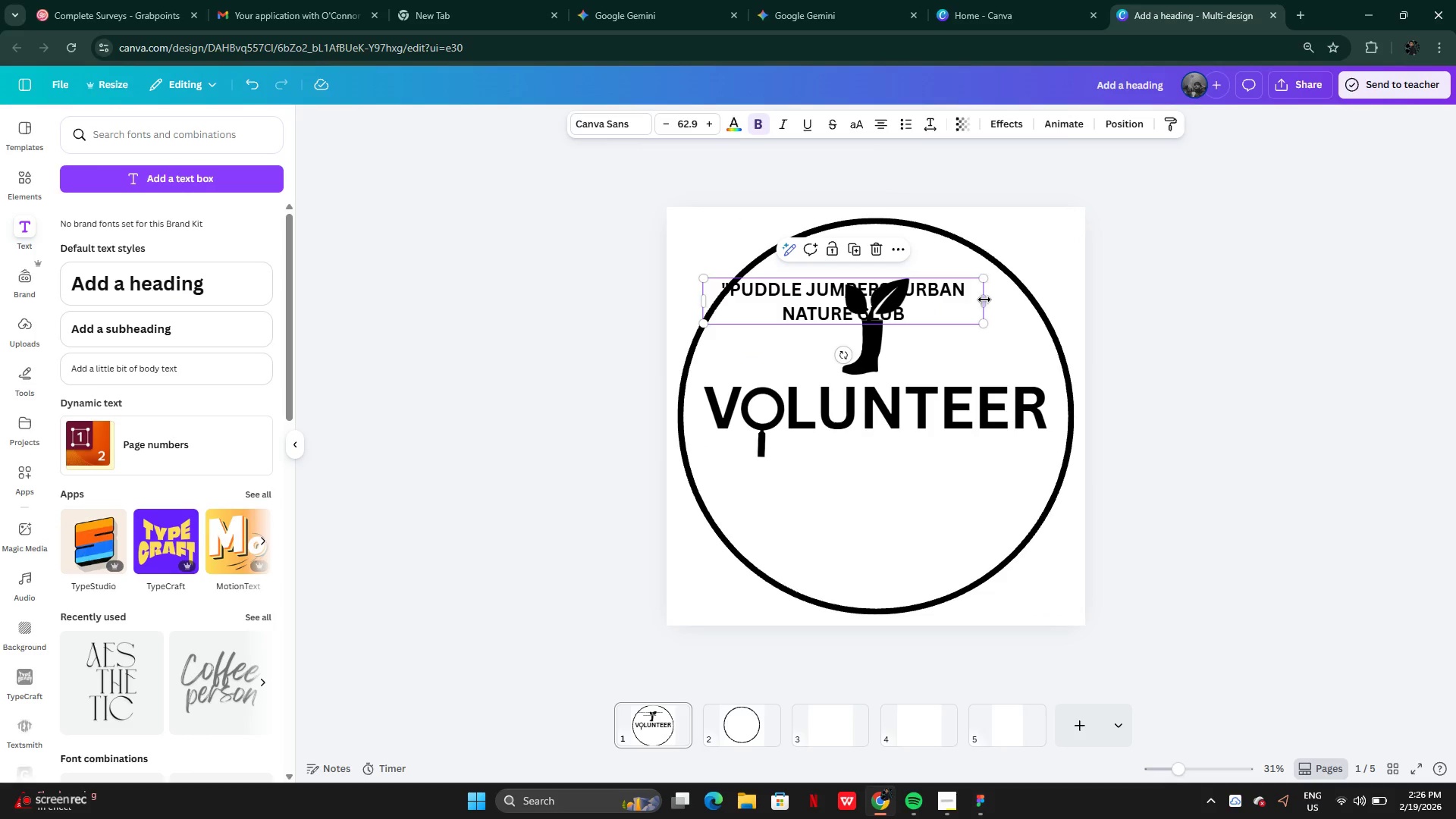 
left_click_drag(start_coordinate=[986, 300], to_coordinate=[1084, 293])
 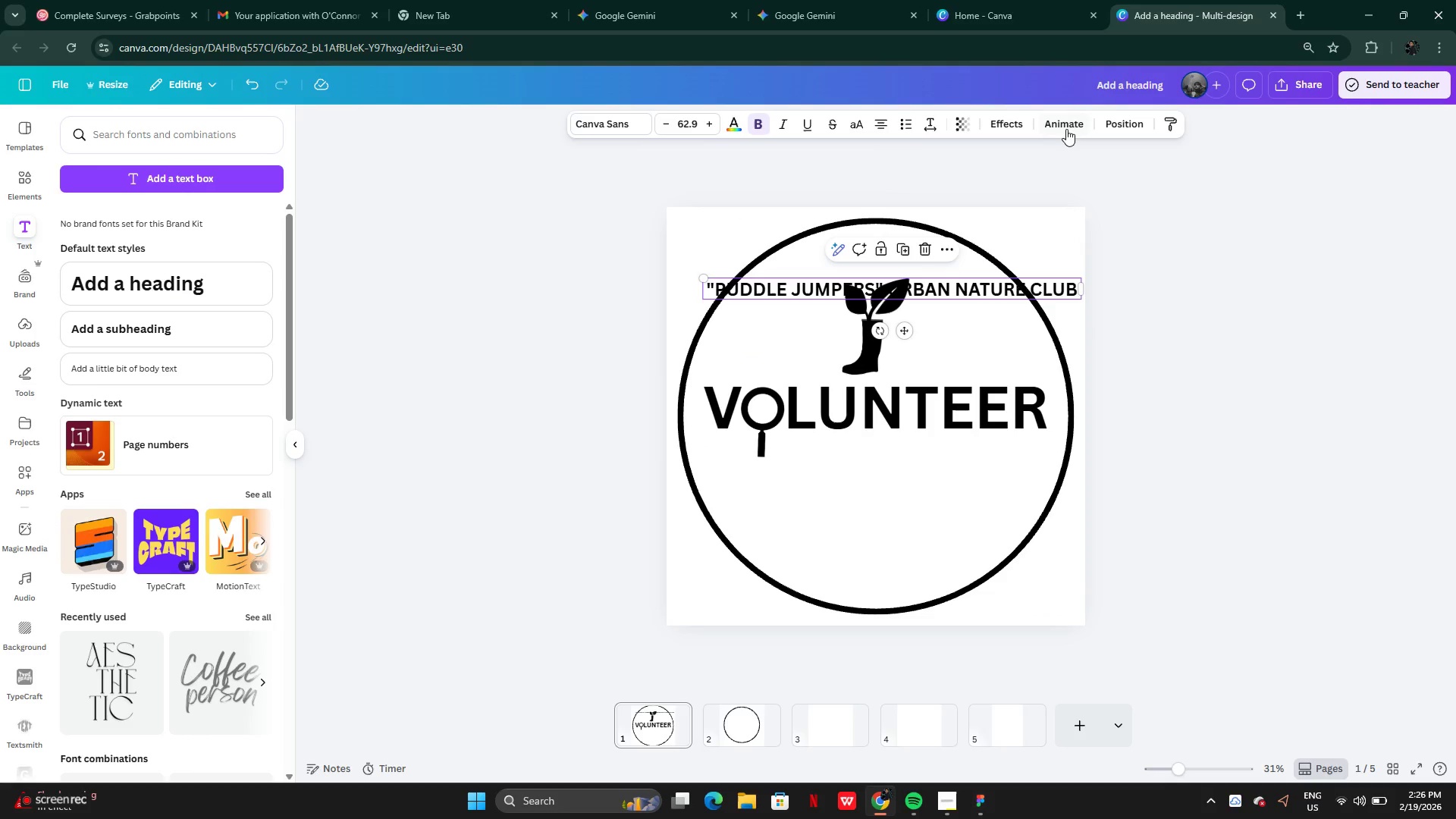 
left_click([1068, 121])
 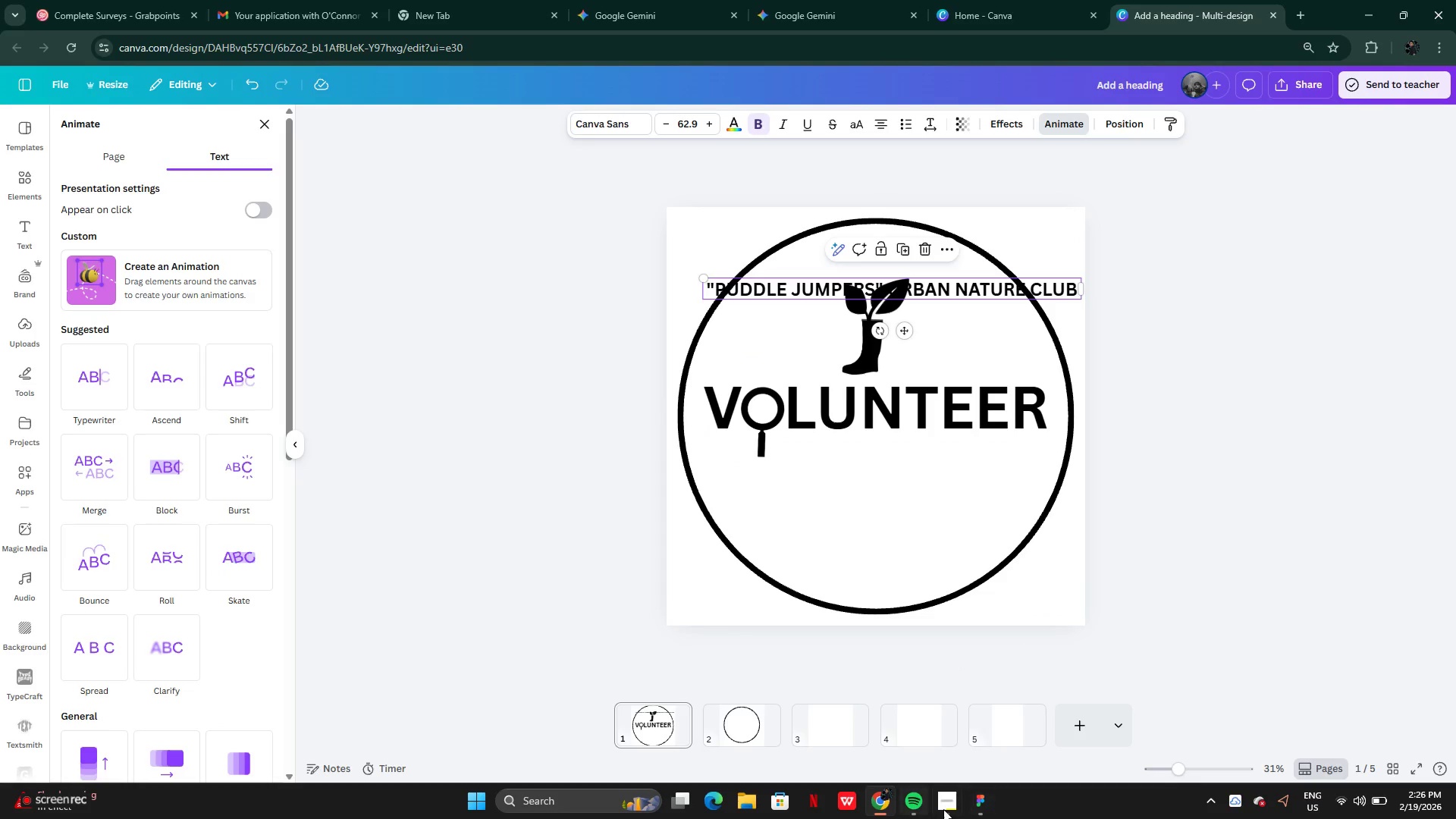 
left_click([945, 791])